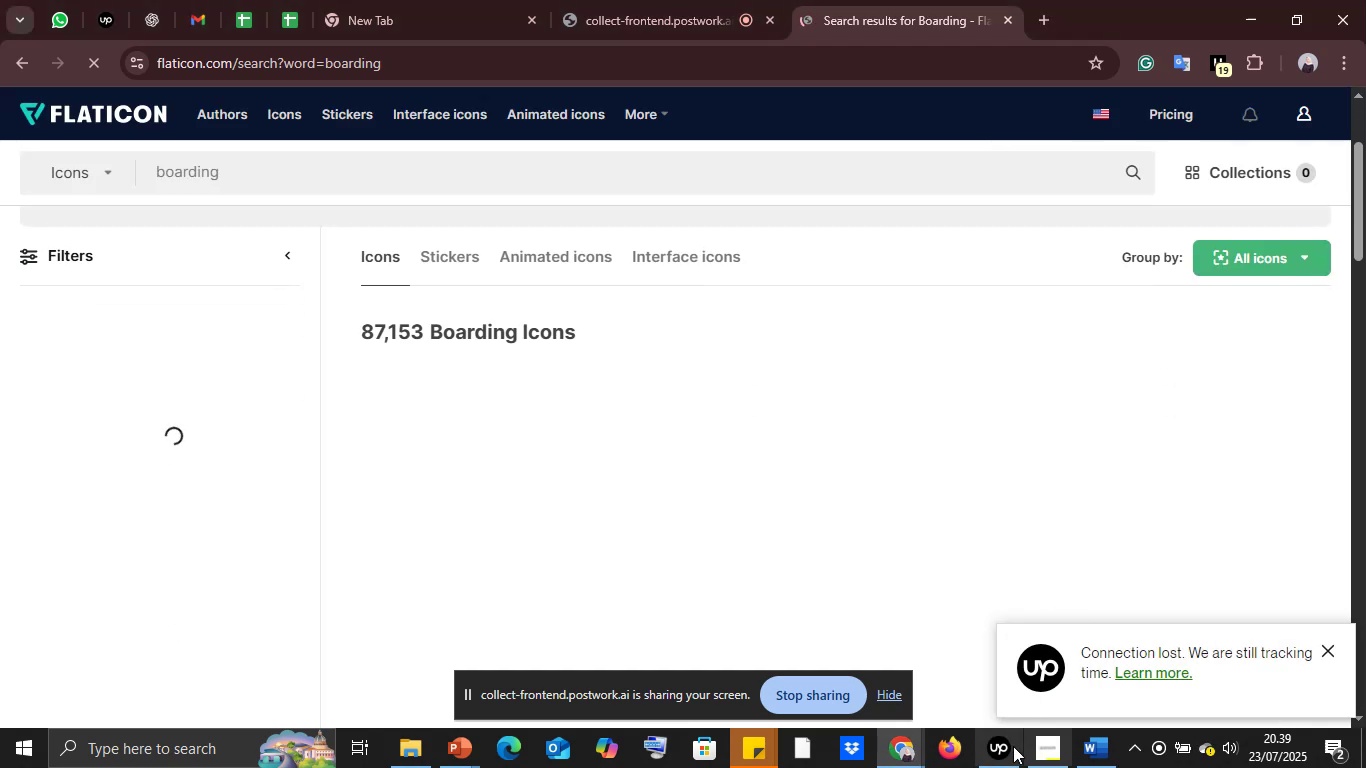 
left_click([1002, 754])
 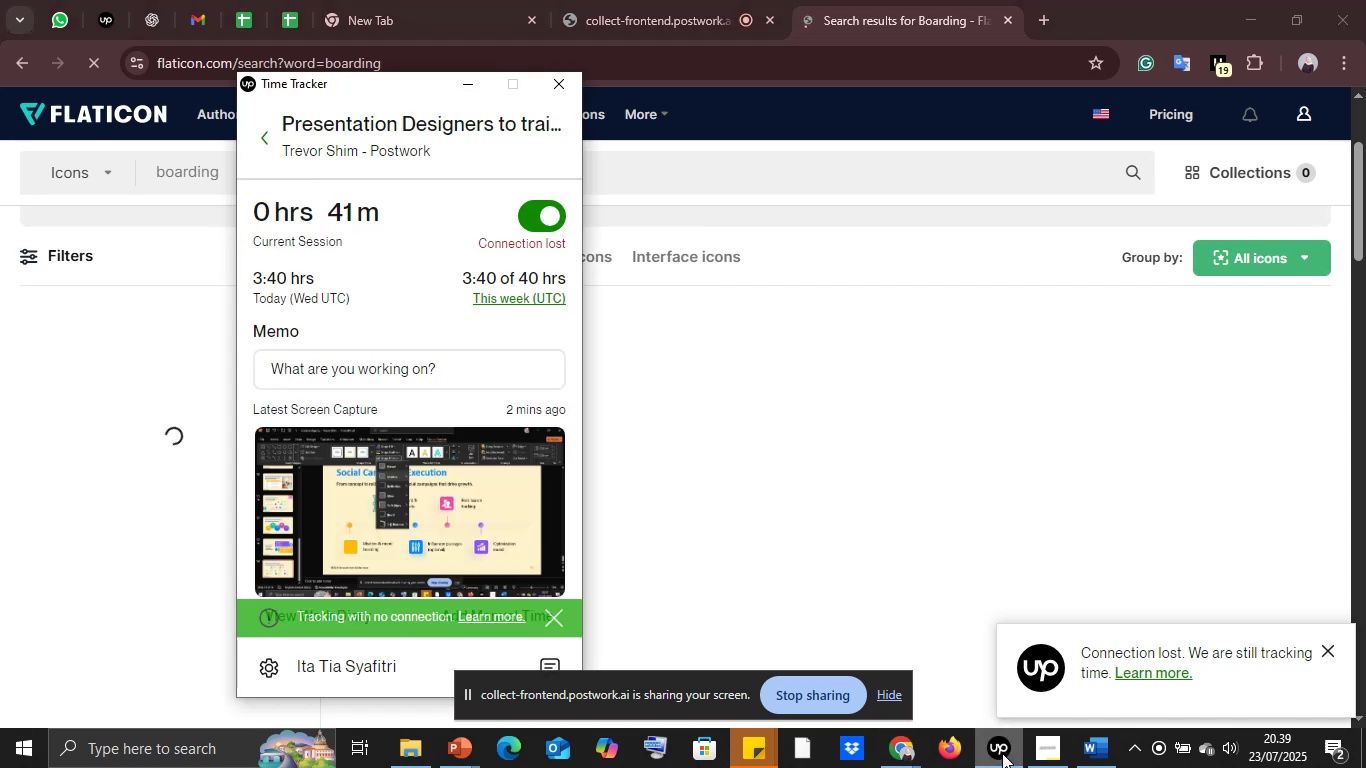 
left_click([1002, 753])
 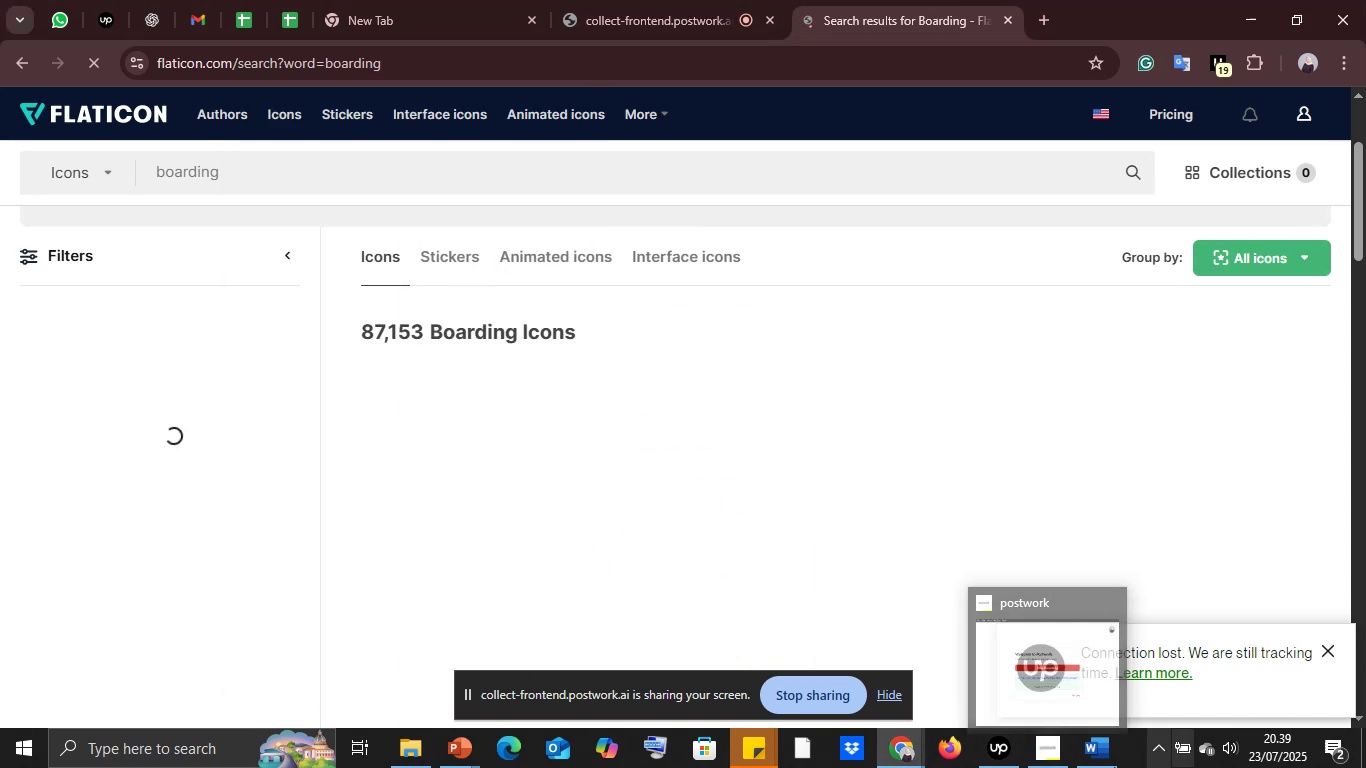 
wait(5.16)
 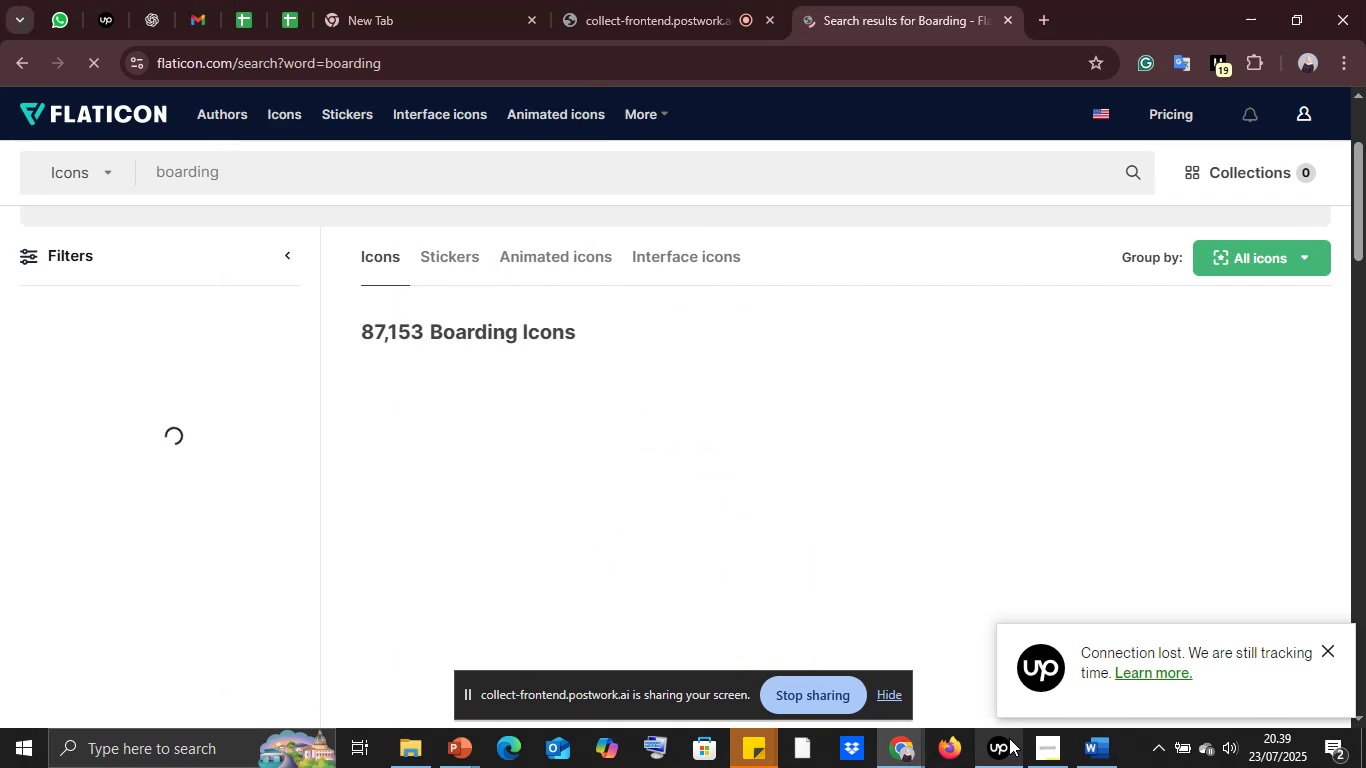 
left_click([1155, 755])
 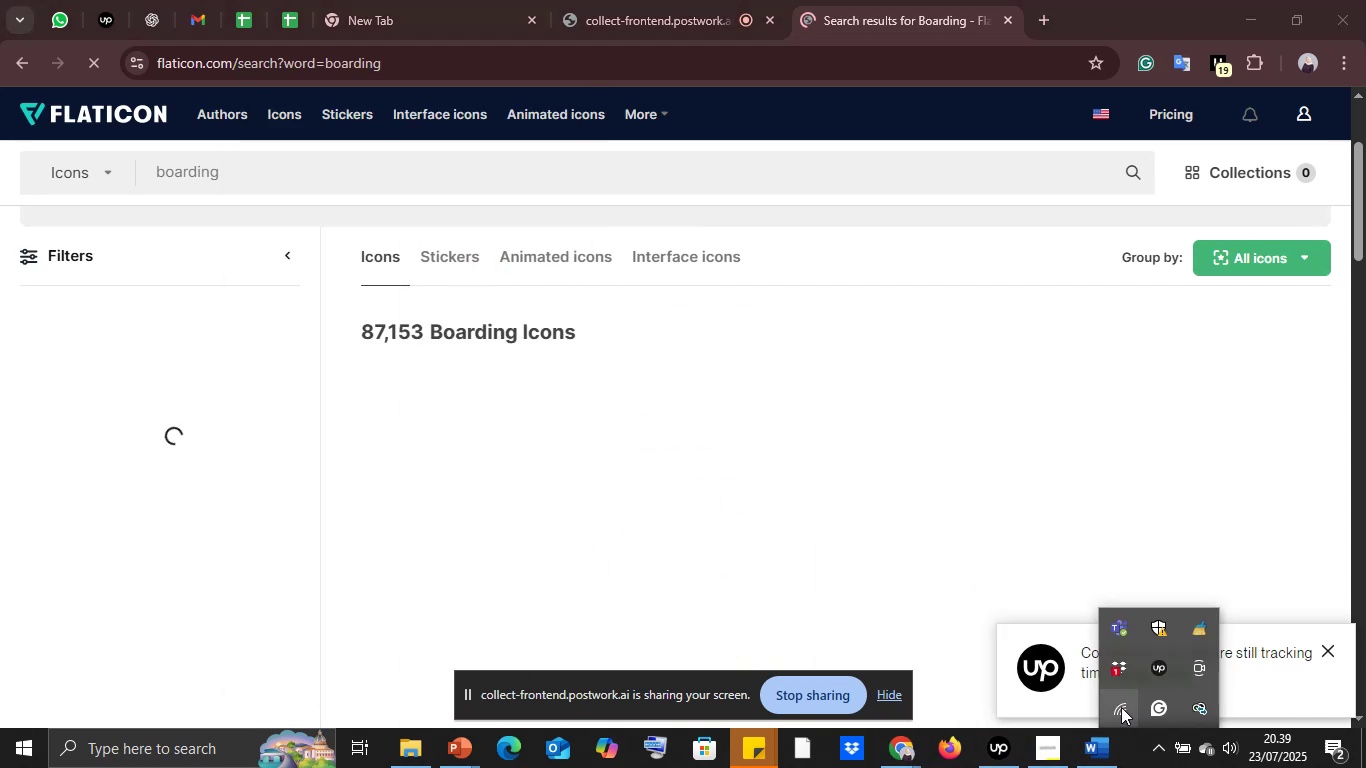 
left_click([1121, 707])
 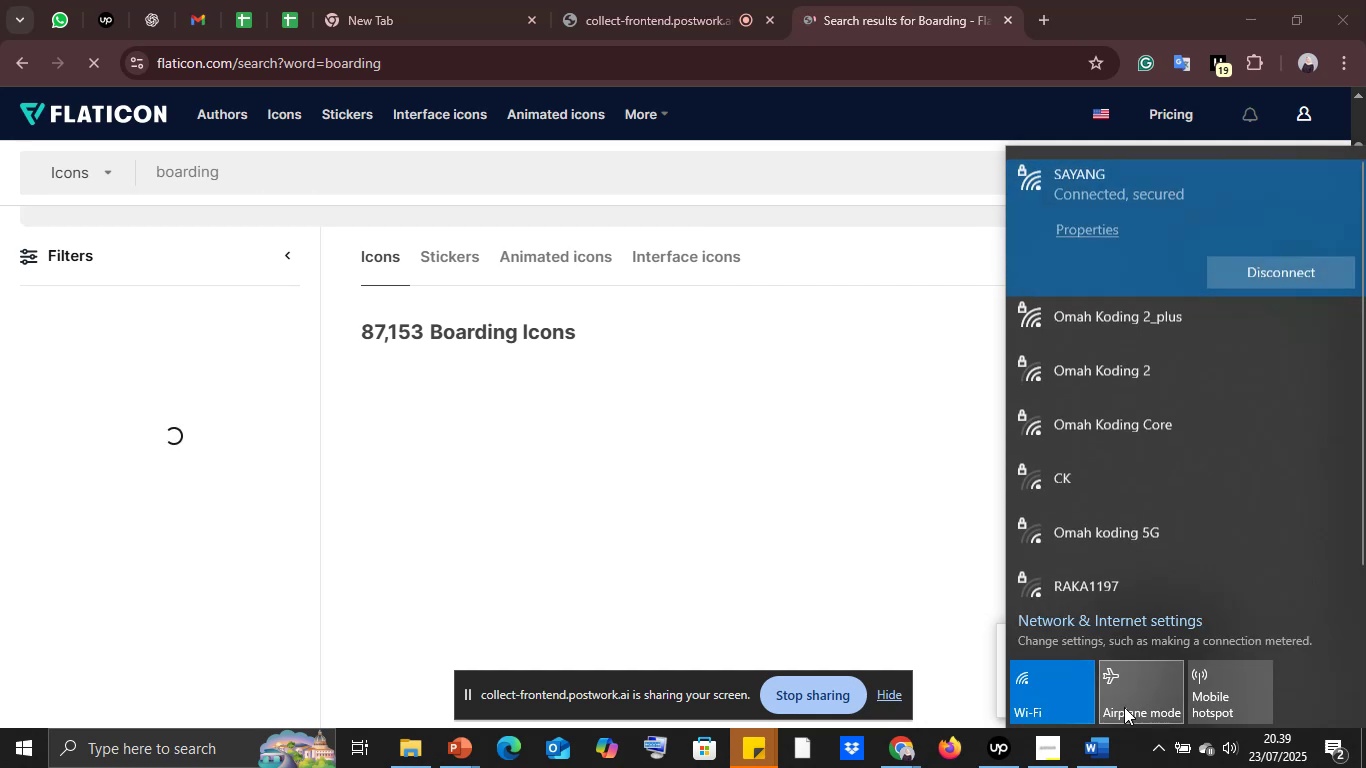 
wait(5.47)
 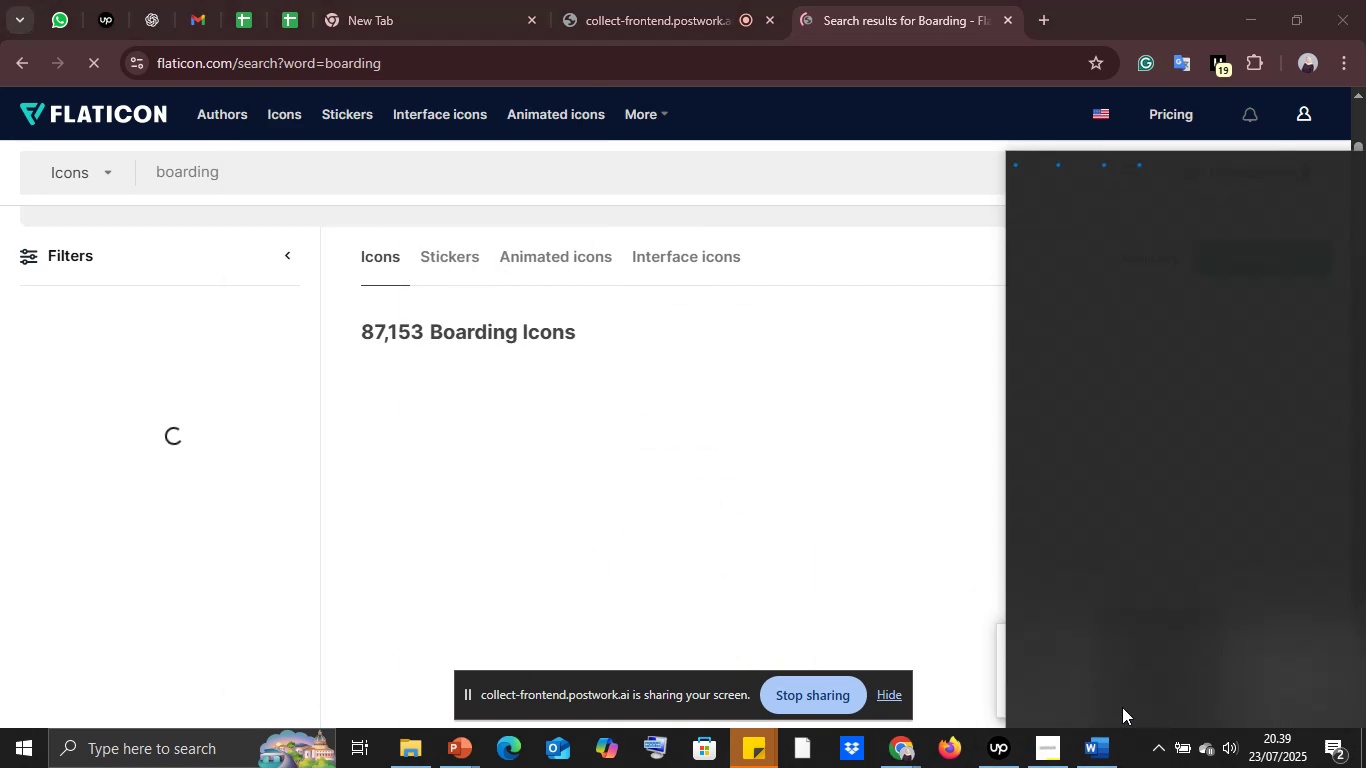 
left_click([863, 605])
 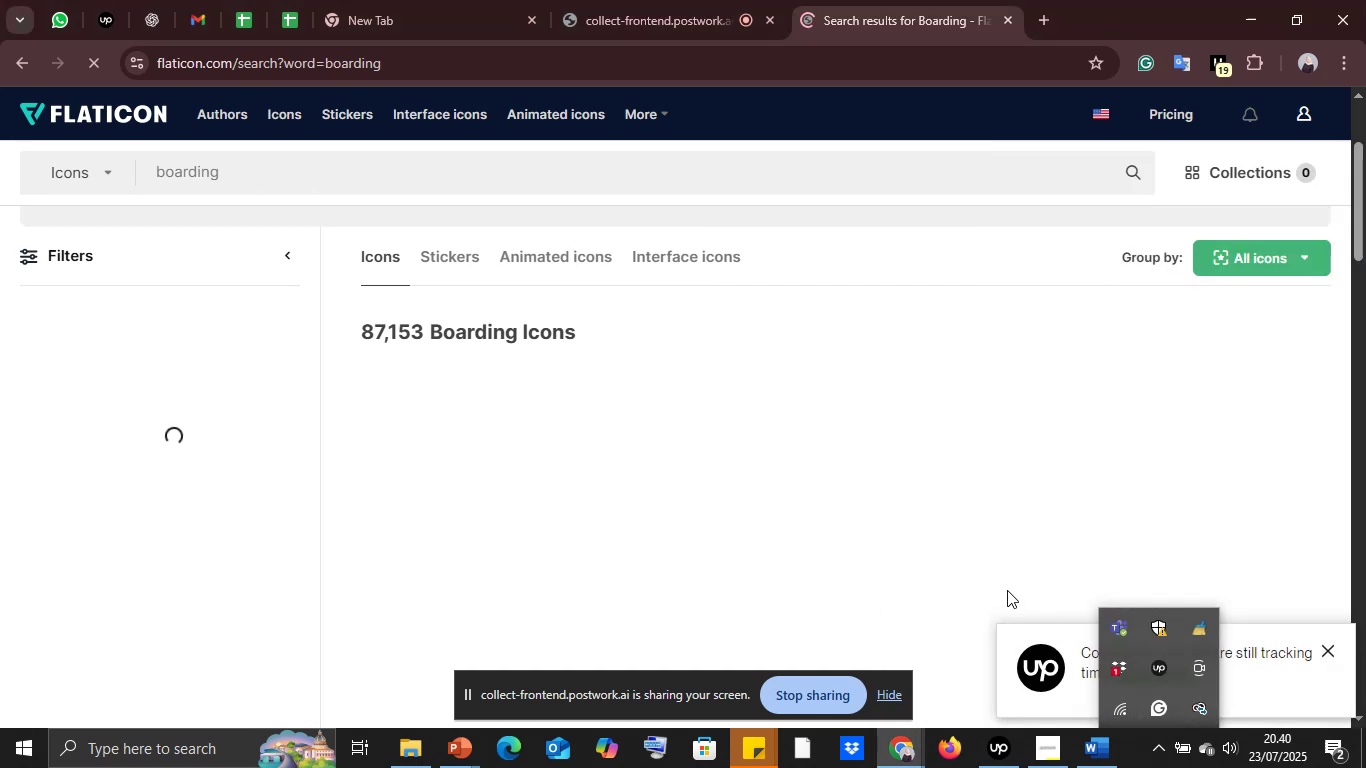 
left_click([1006, 589])
 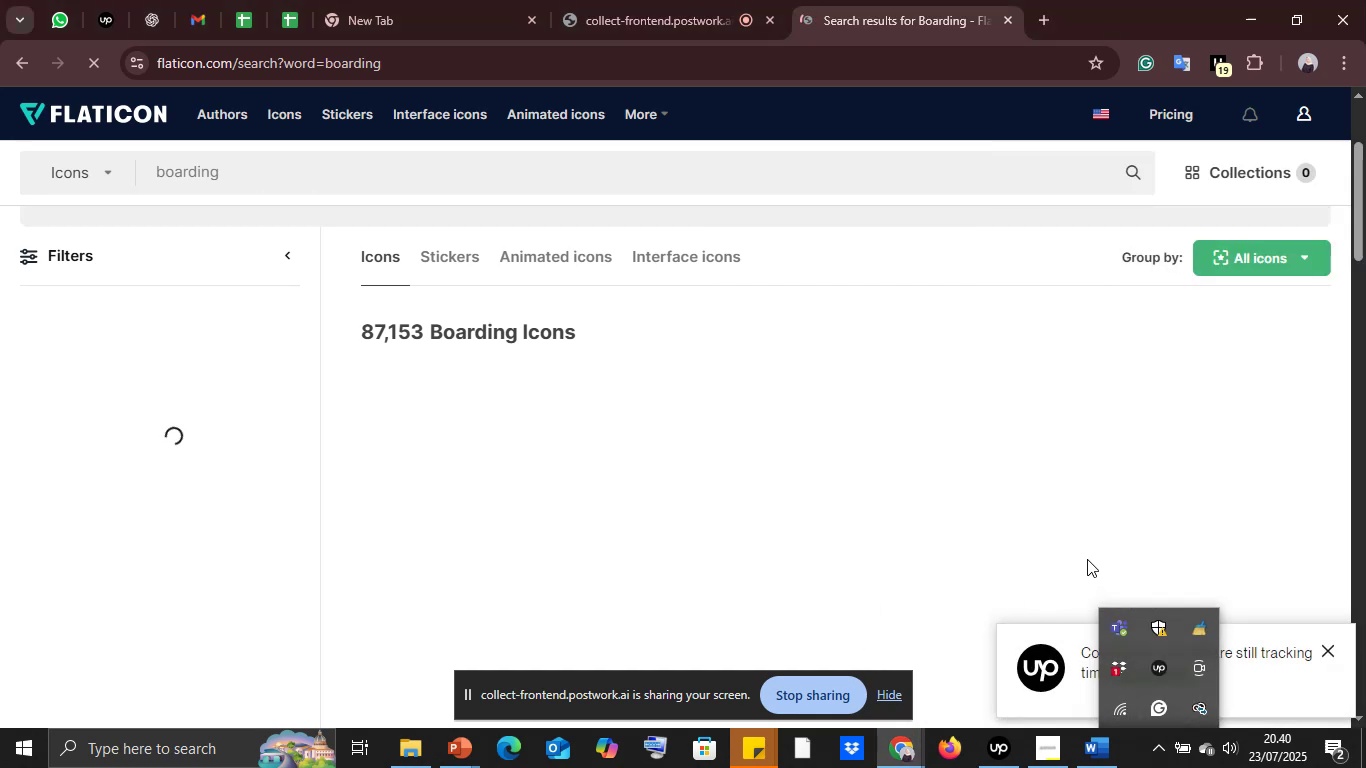 
left_click([1087, 559])
 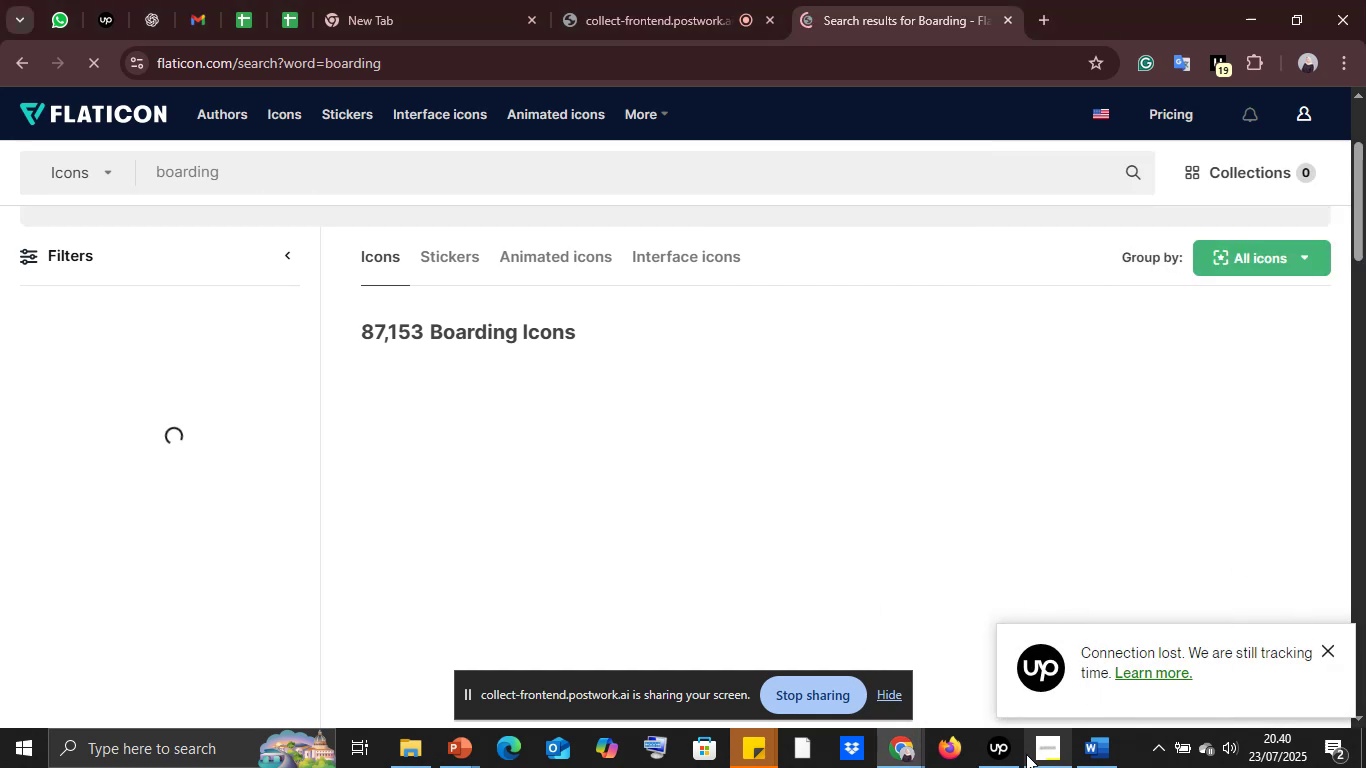 
left_click([1009, 756])
 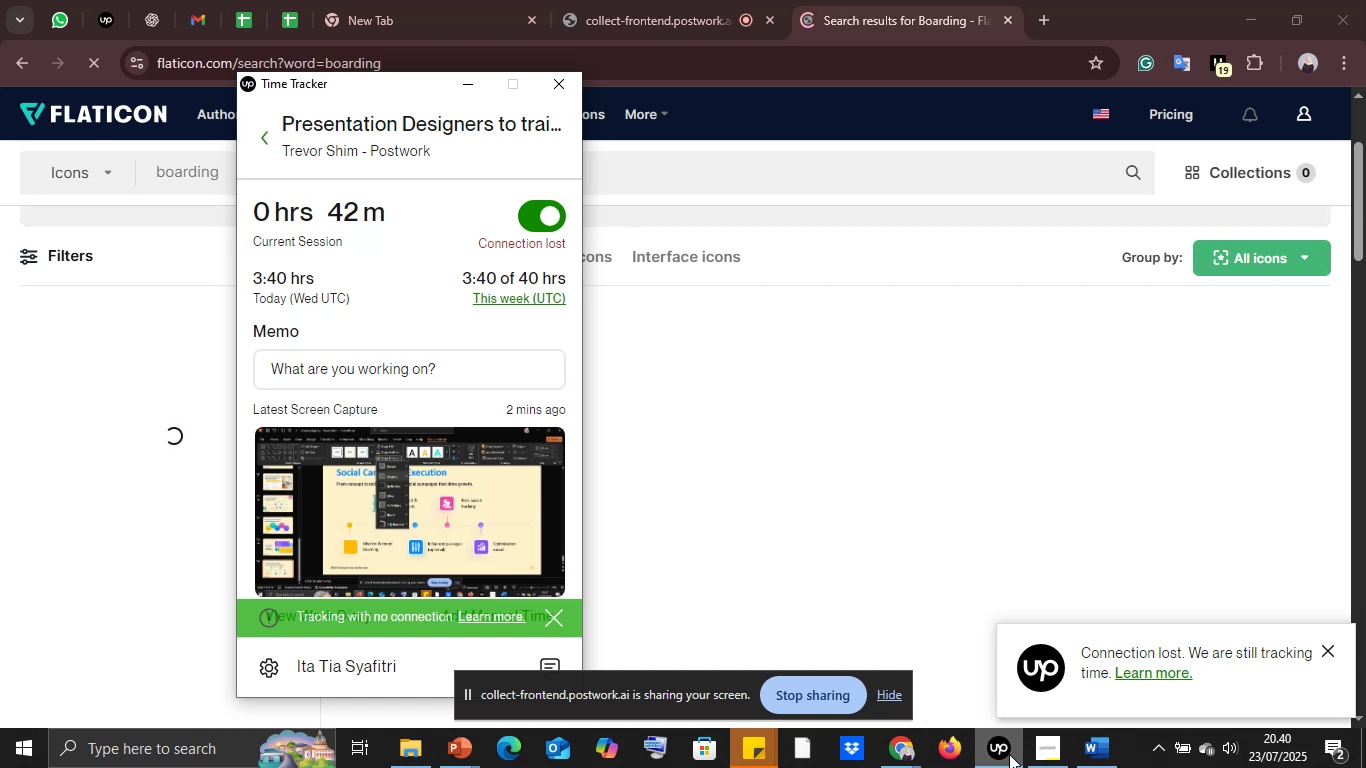 
wait(5.18)
 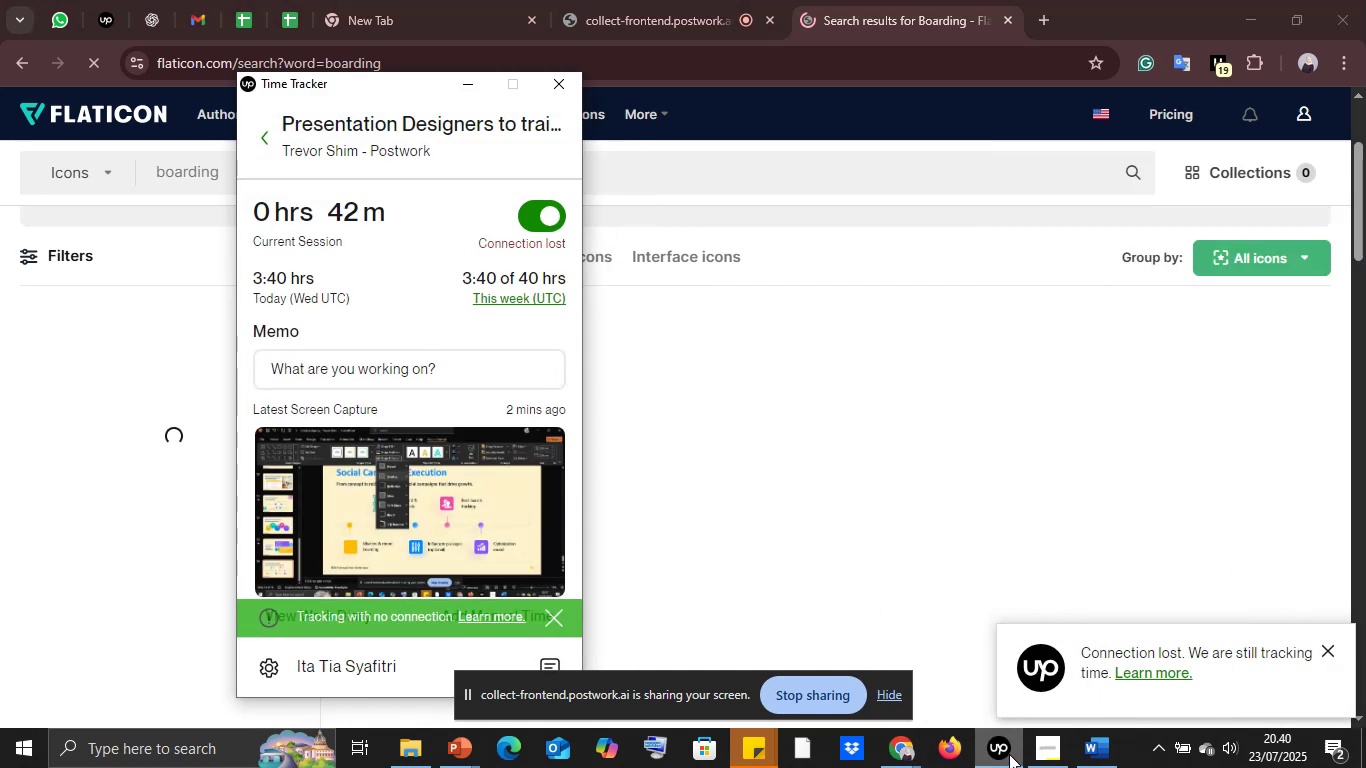 
left_click([1009, 754])
 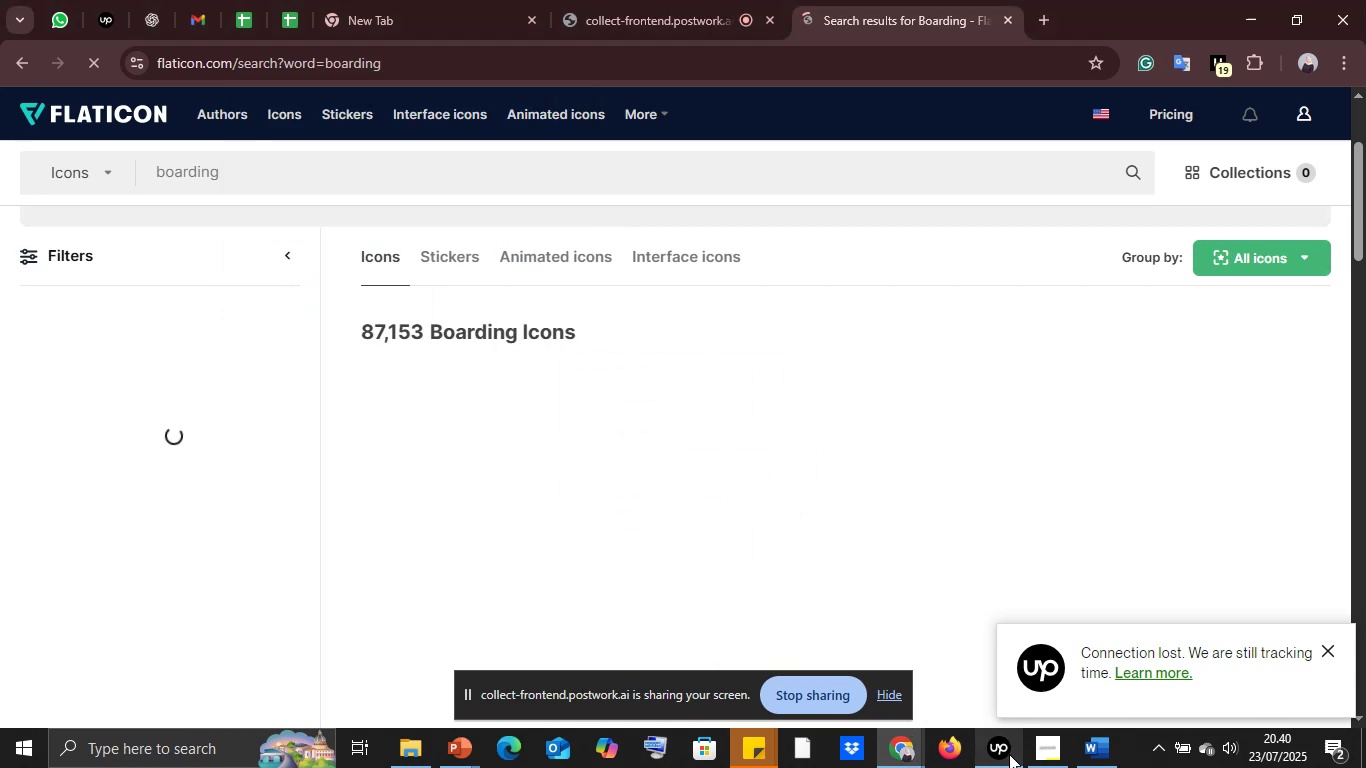 
left_click([1009, 754])
 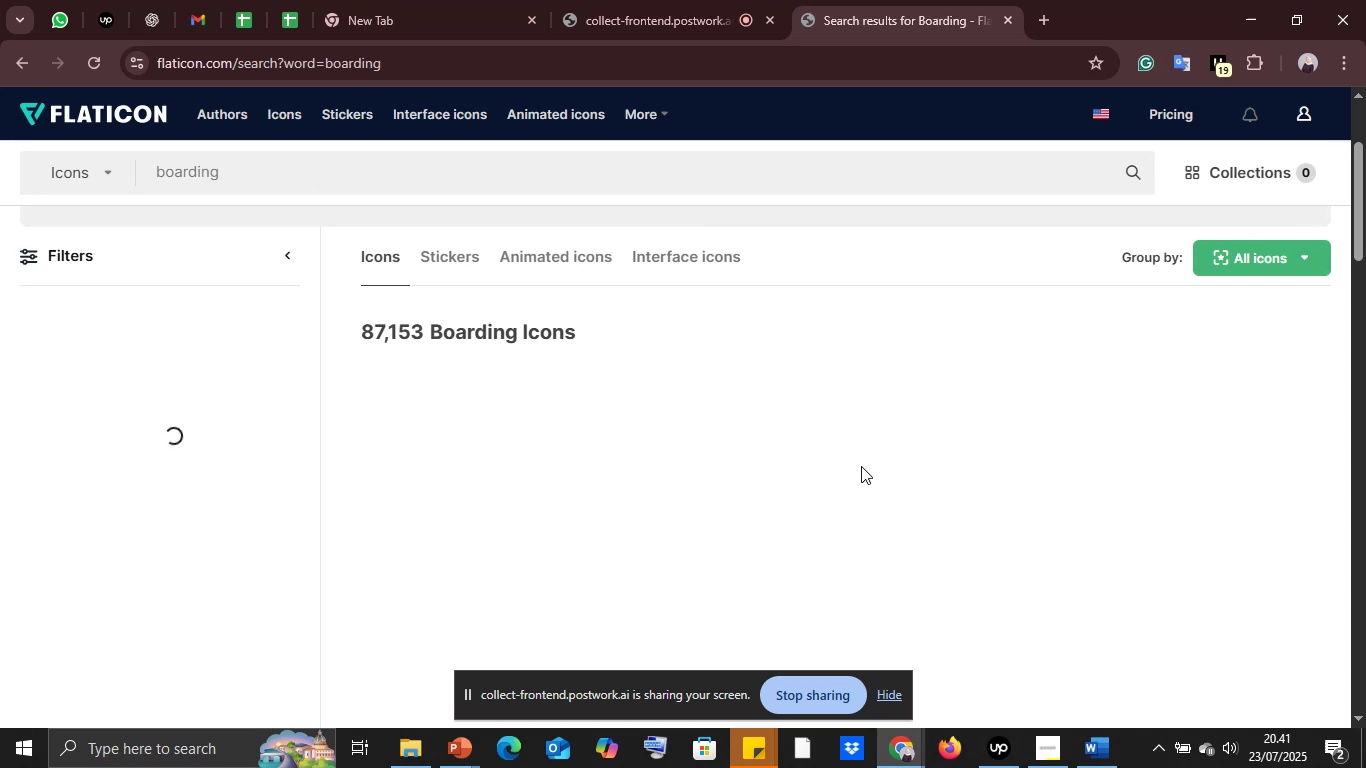 
wait(95.0)
 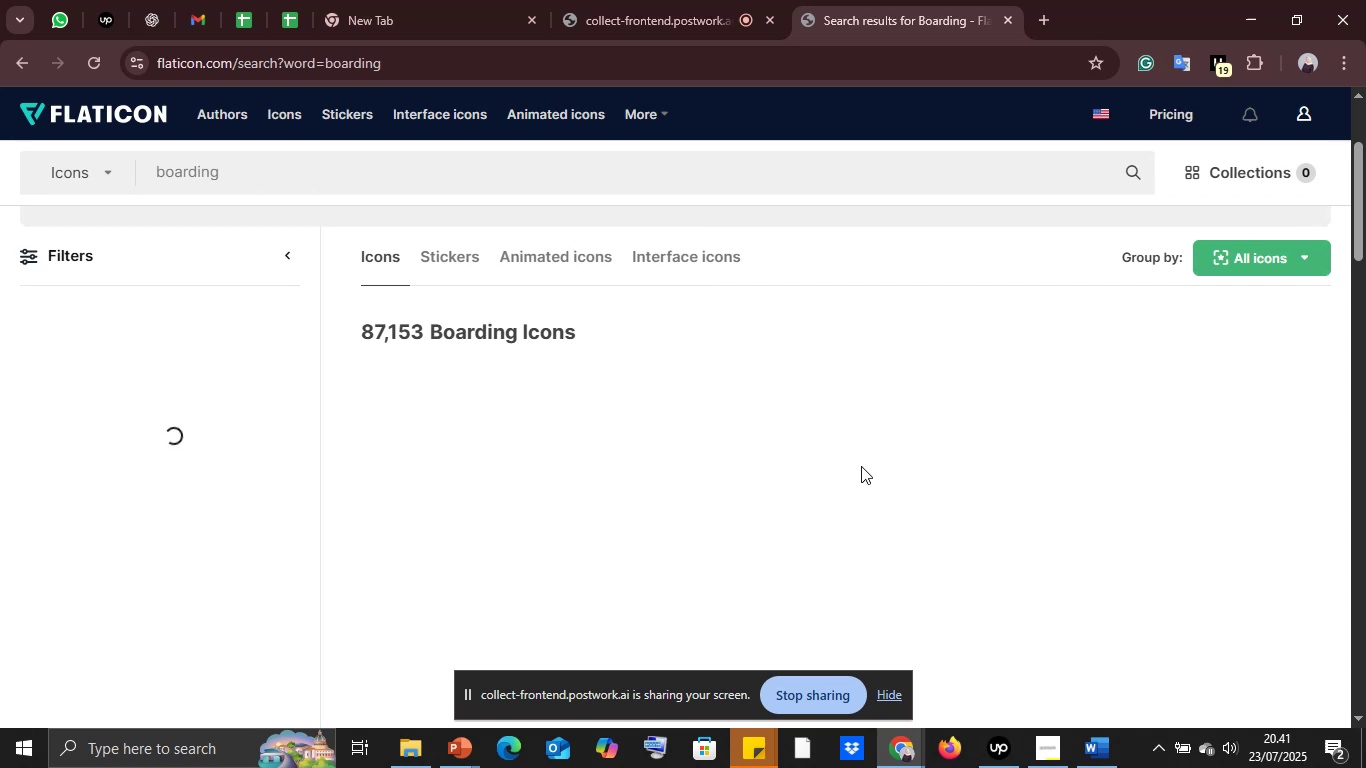 
left_click([1131, 172])
 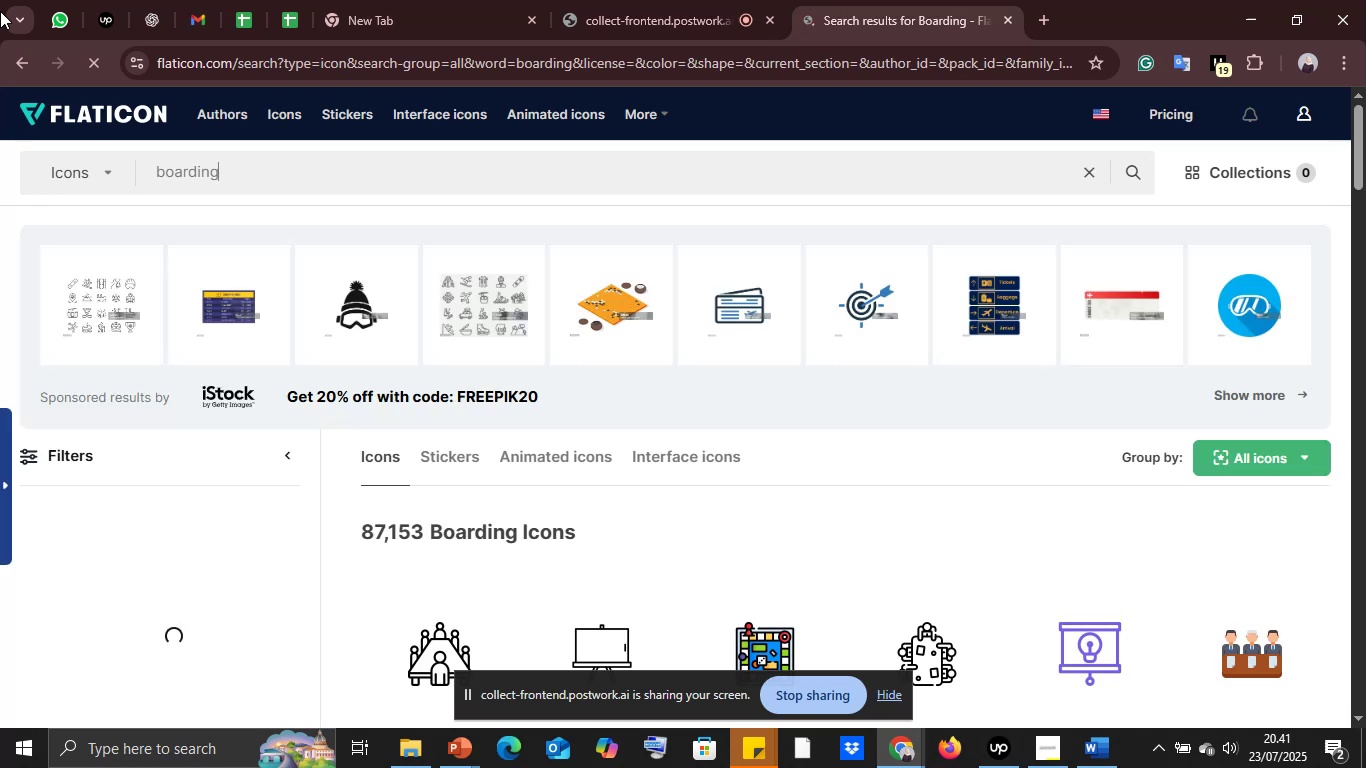 
wait(17.15)
 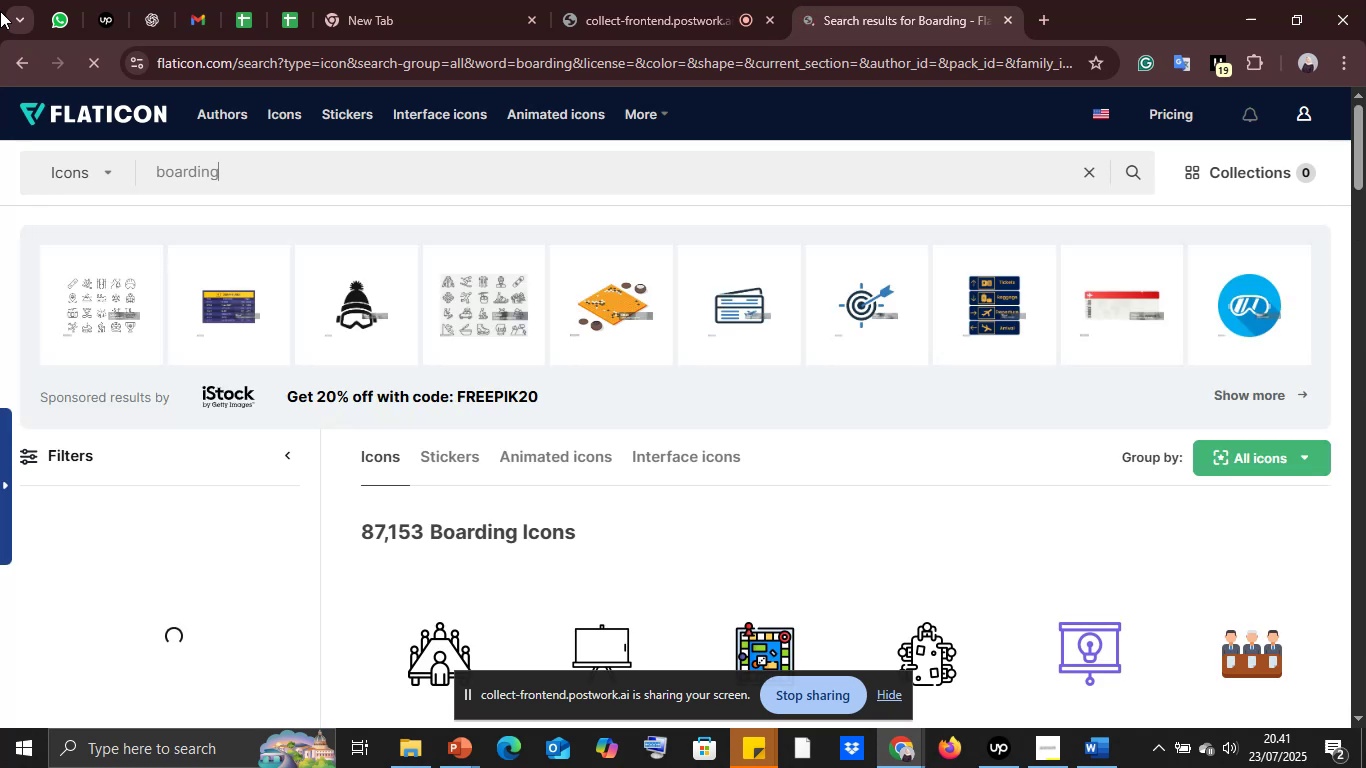 
scroll: coordinate [504, 371], scroll_direction: down, amount: 10.0
 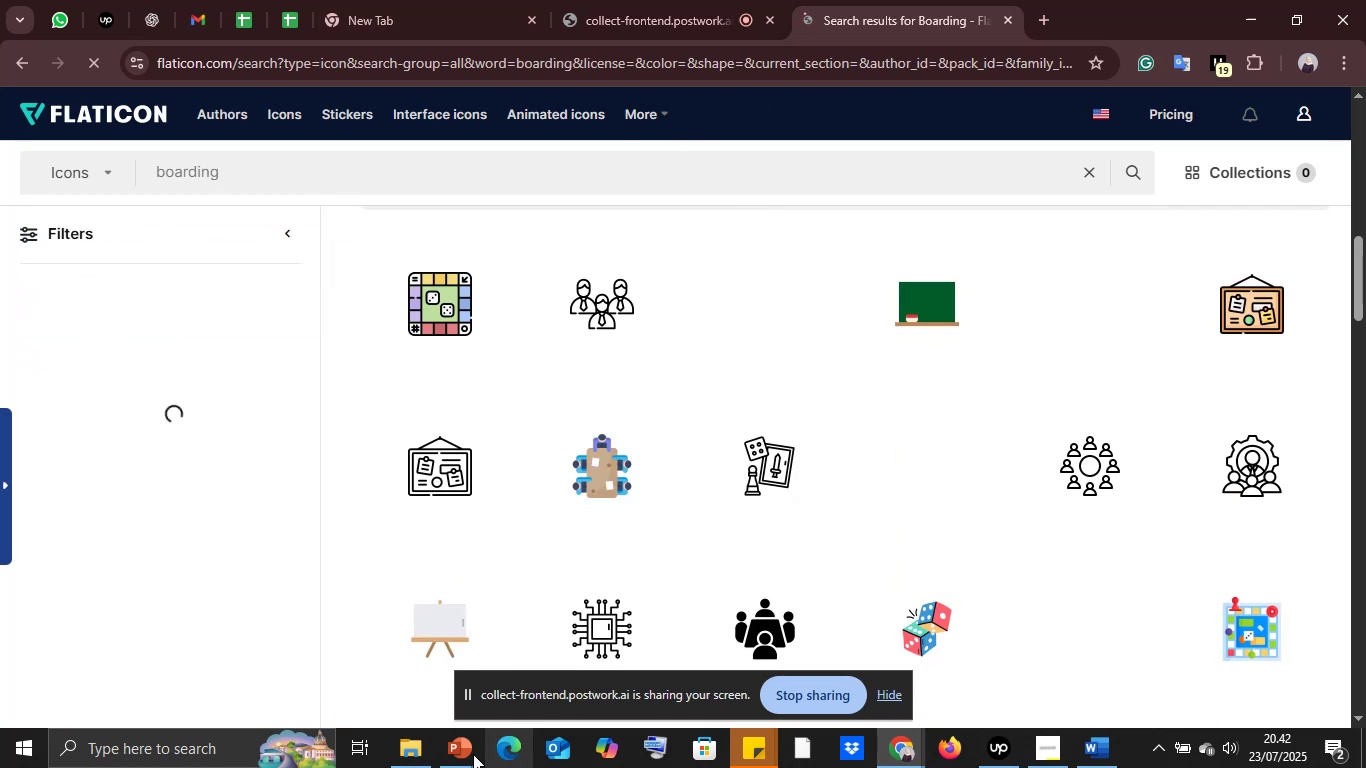 
left_click([460, 754])
 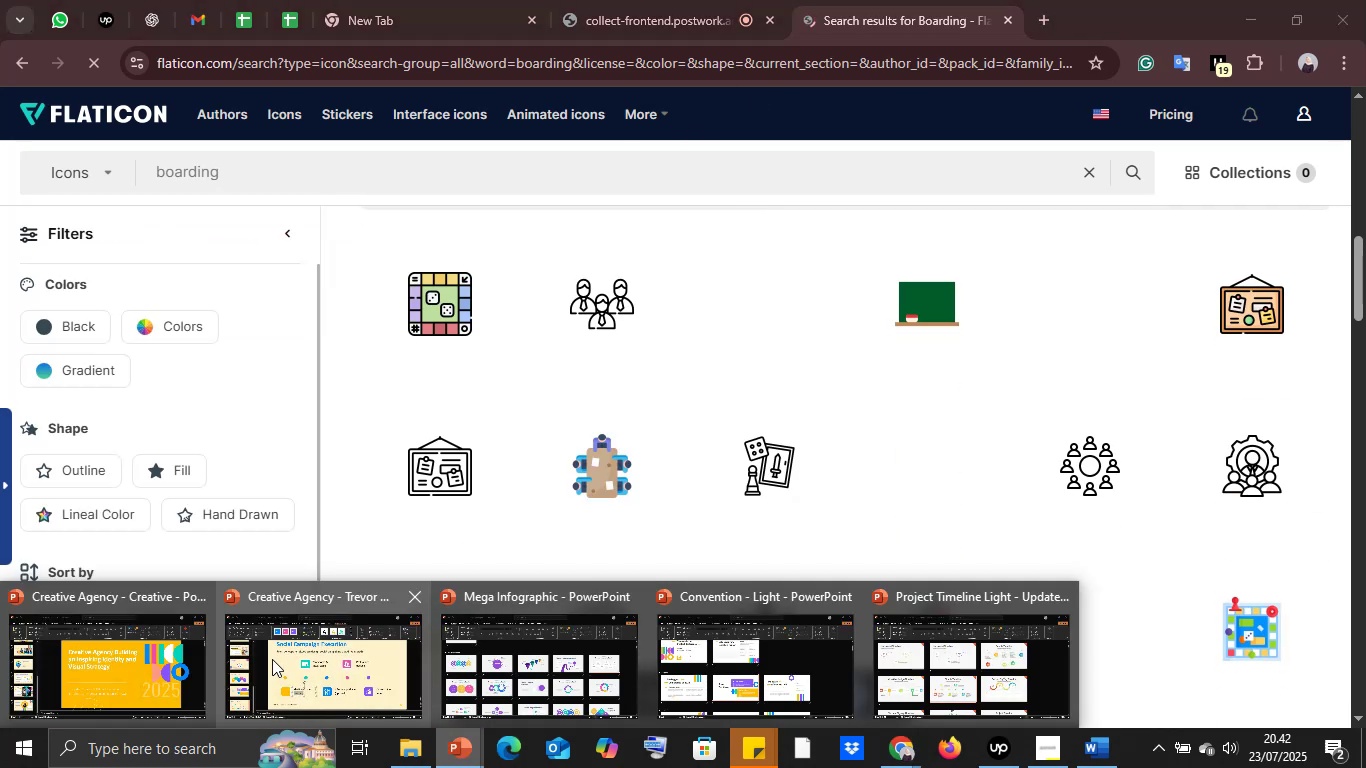 
left_click([272, 659])
 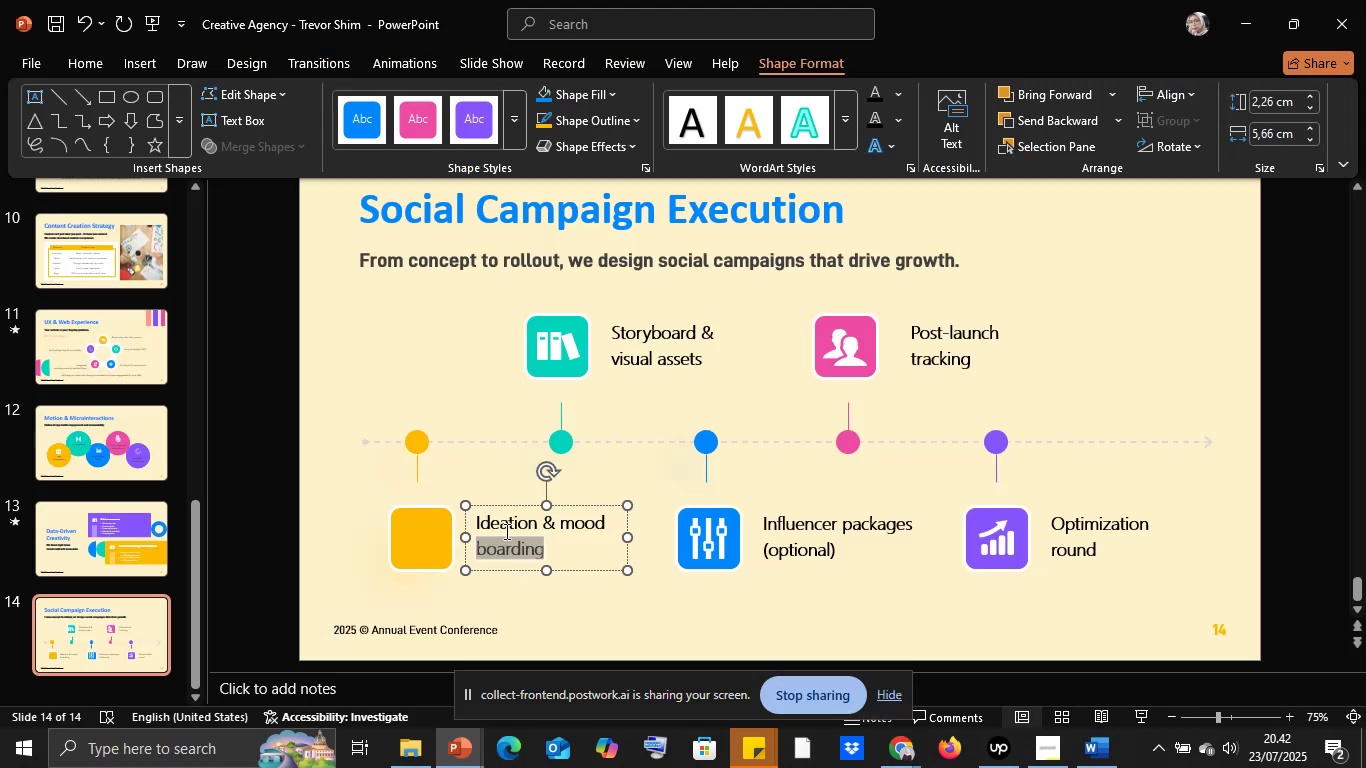 
left_click([514, 529])
 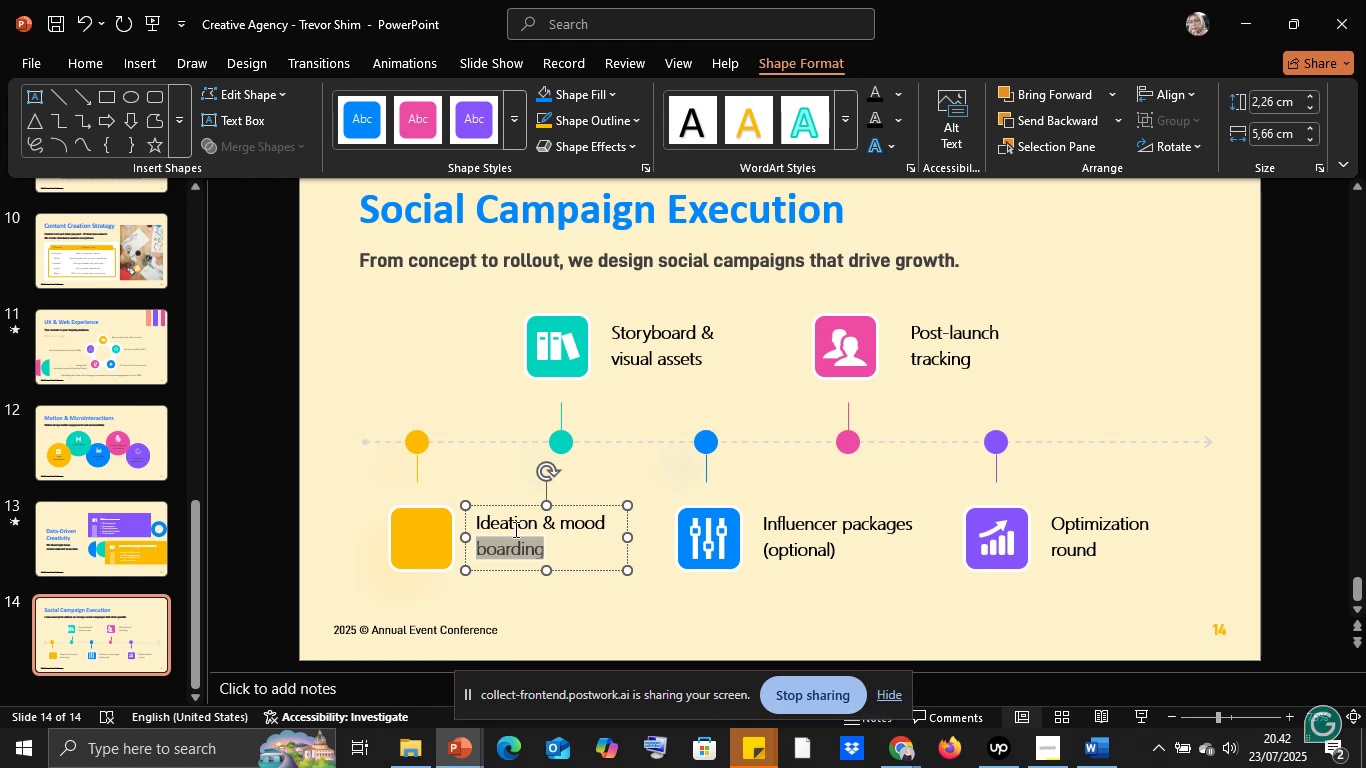 
key(Control+A)
 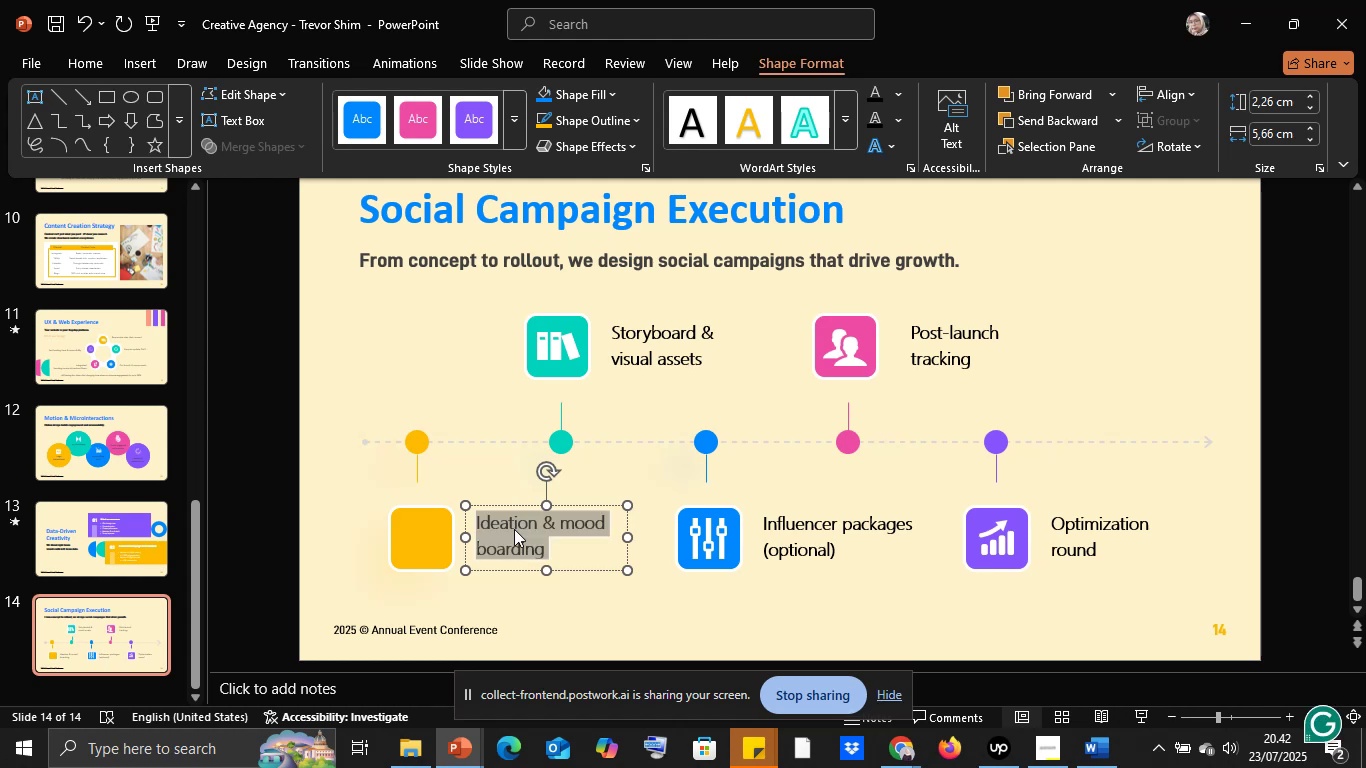 
key(Control+C)
 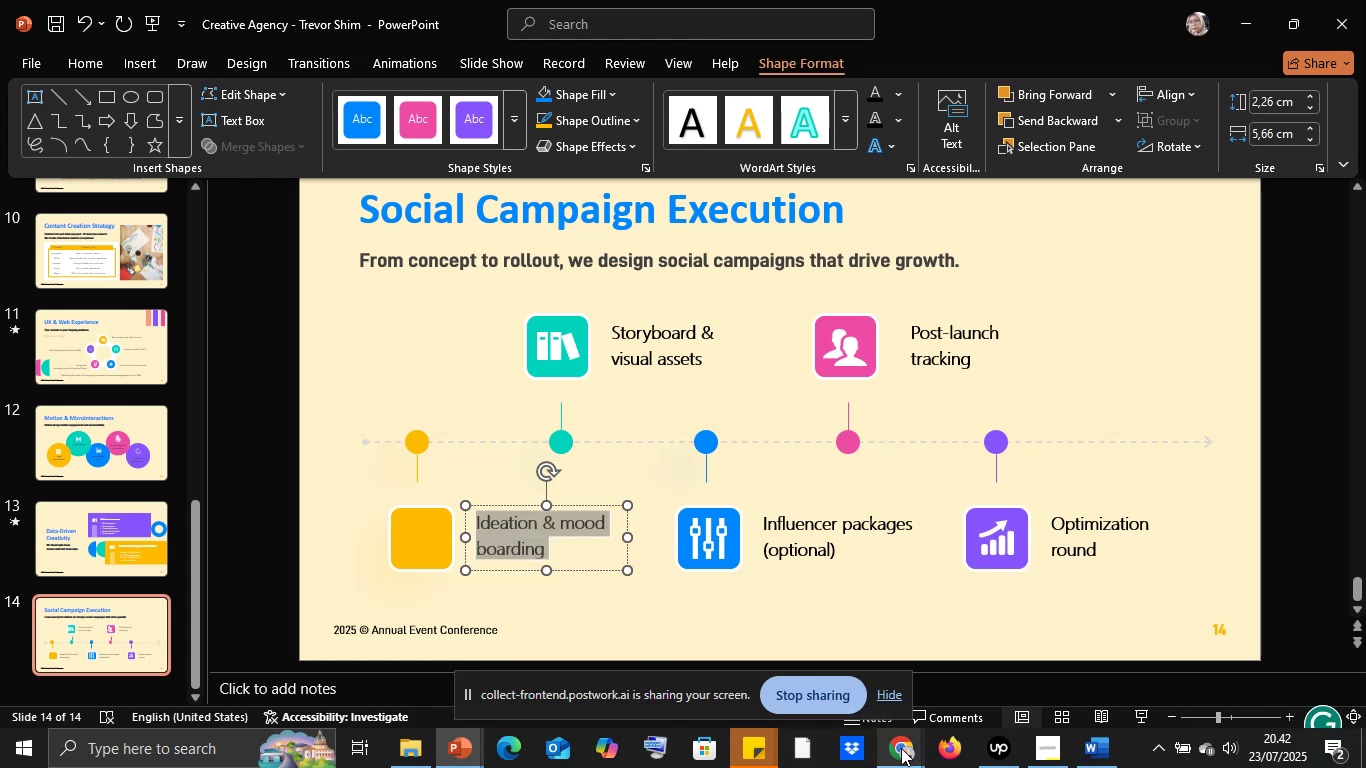 
left_click_drag(start_coordinate=[828, 663], to_coordinate=[834, 670])
 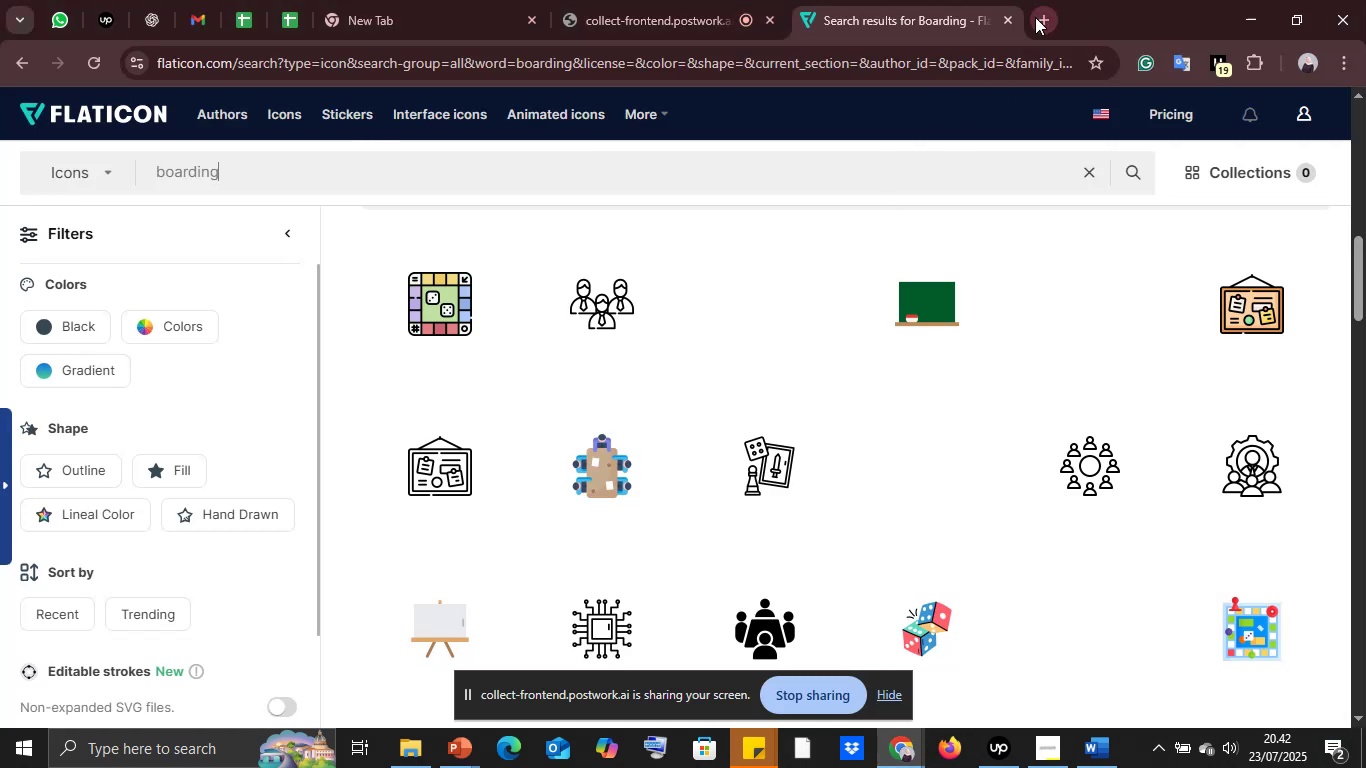 
left_click([1045, 19])
 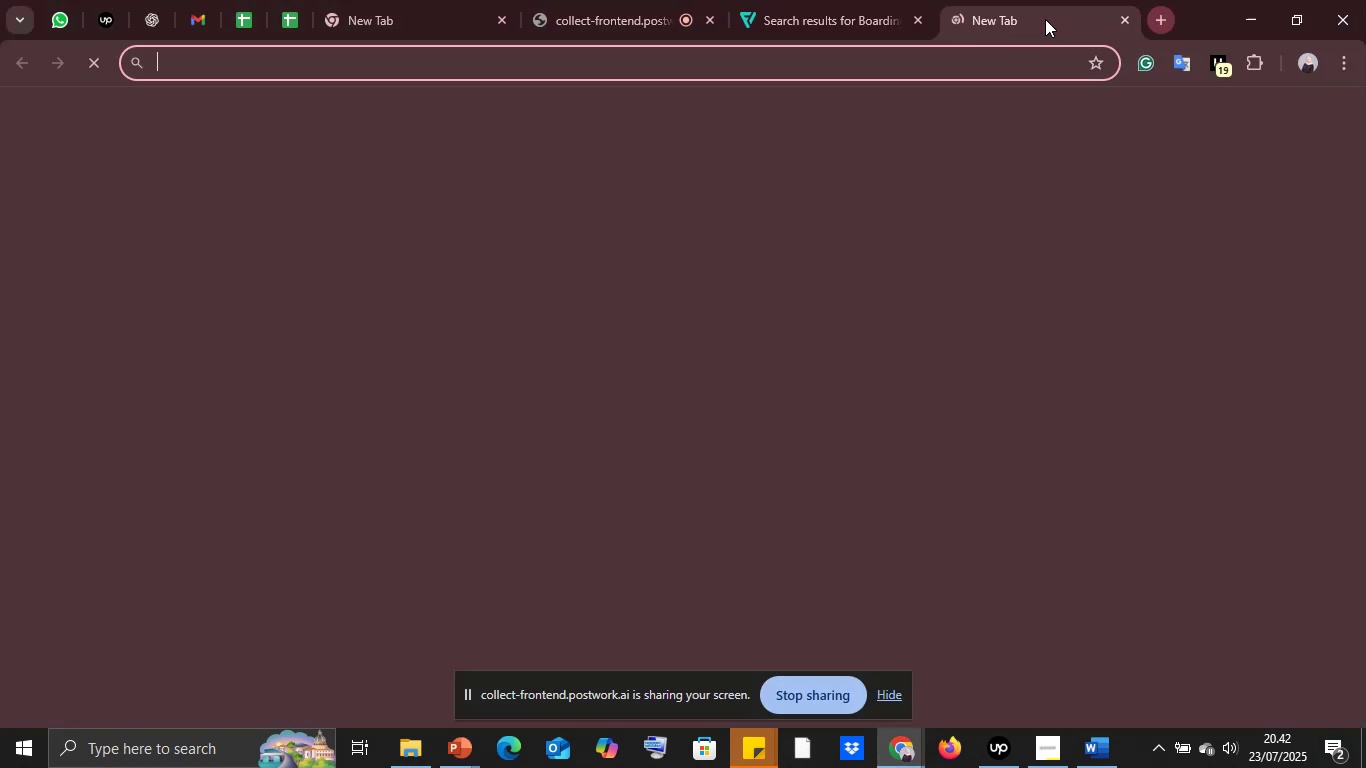 
type(DE)
 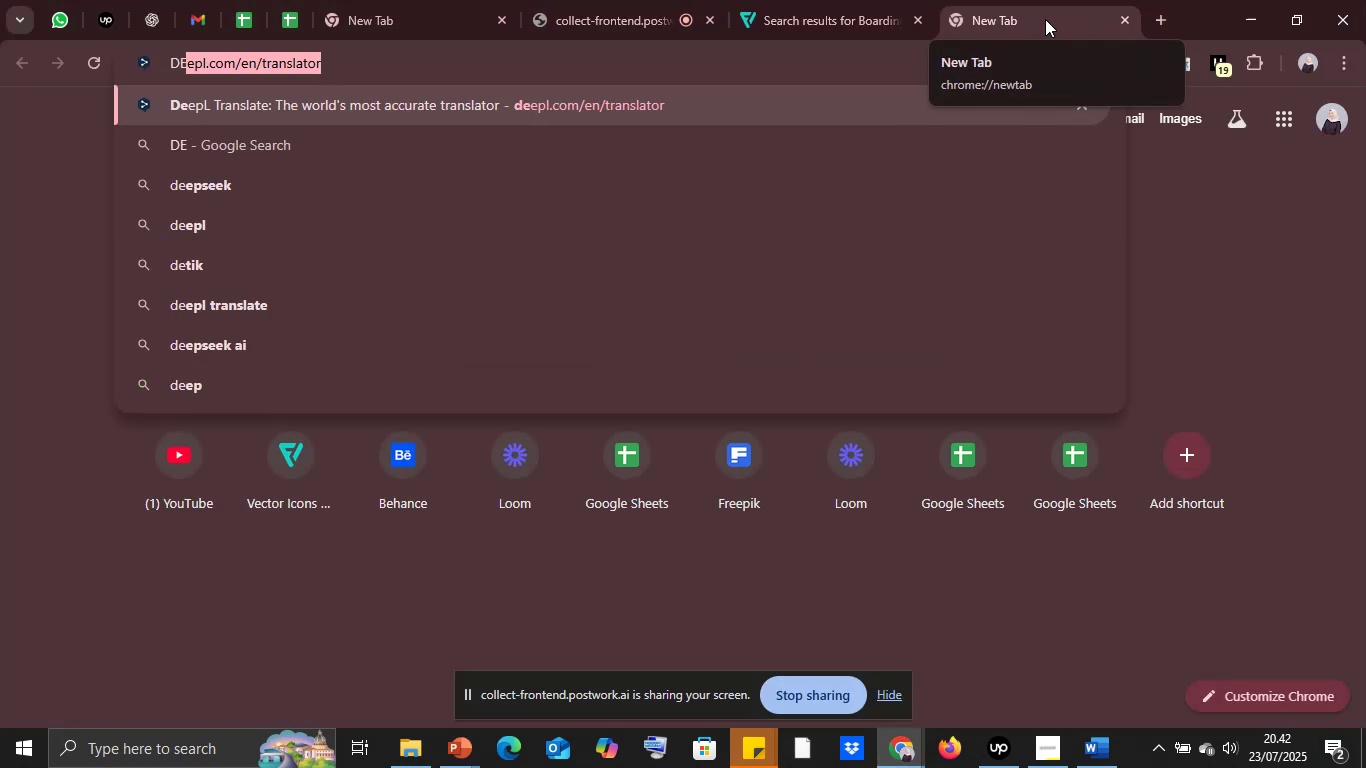 
key(Enter)
 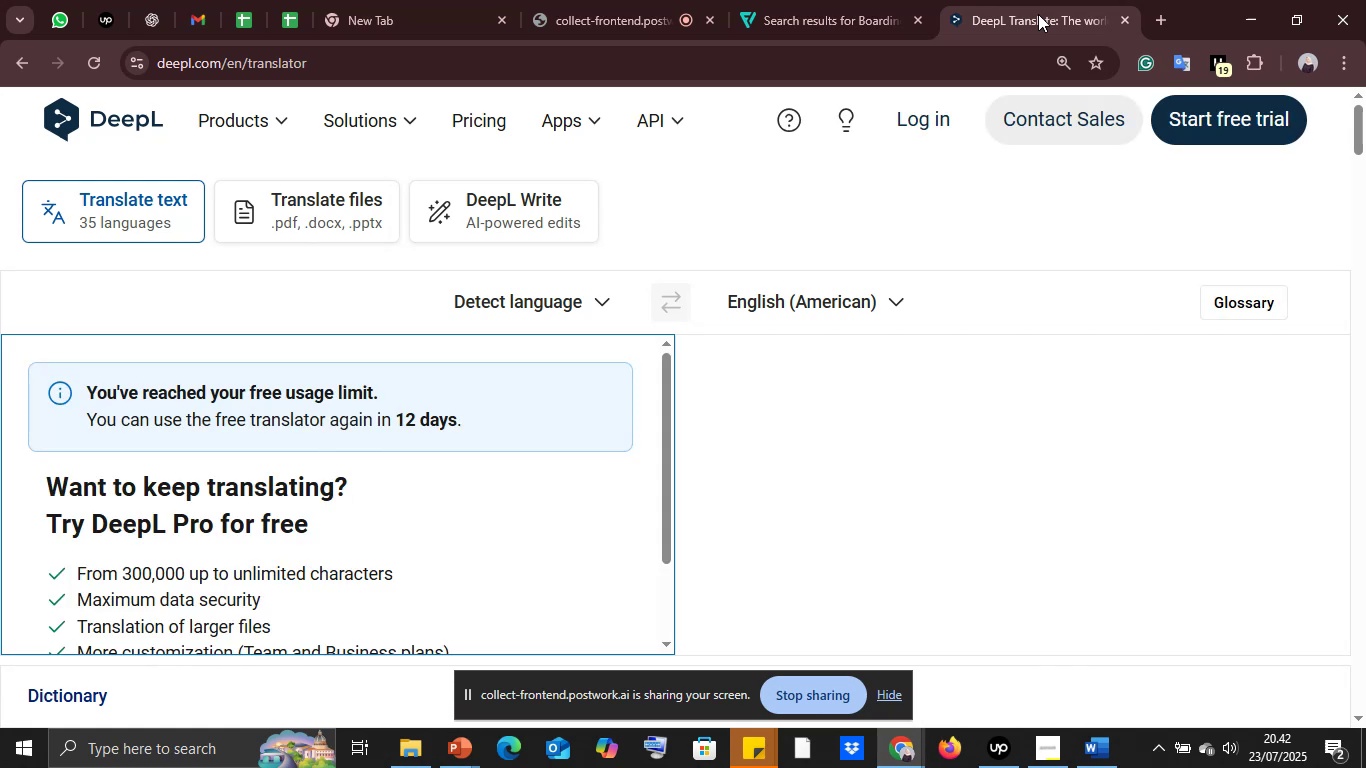 
wait(10.87)
 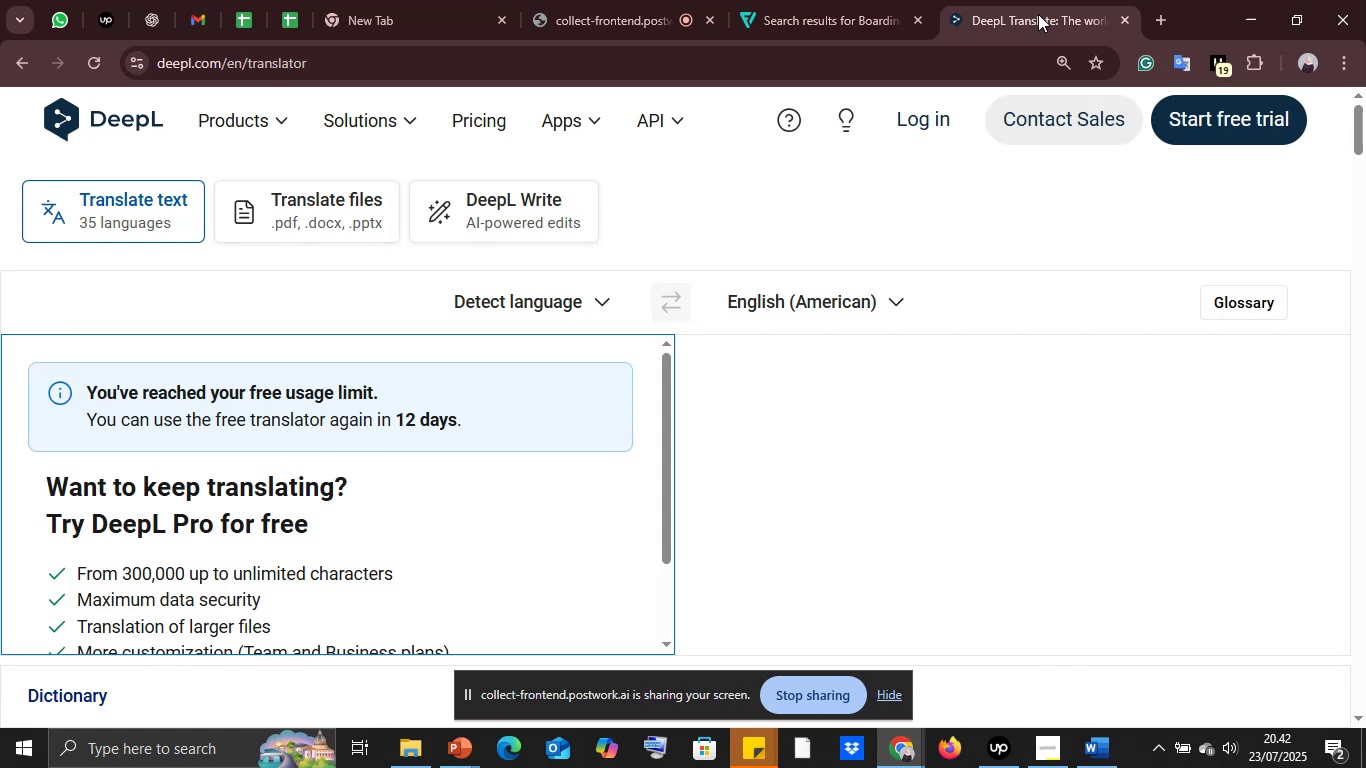 
left_click([422, 61])
 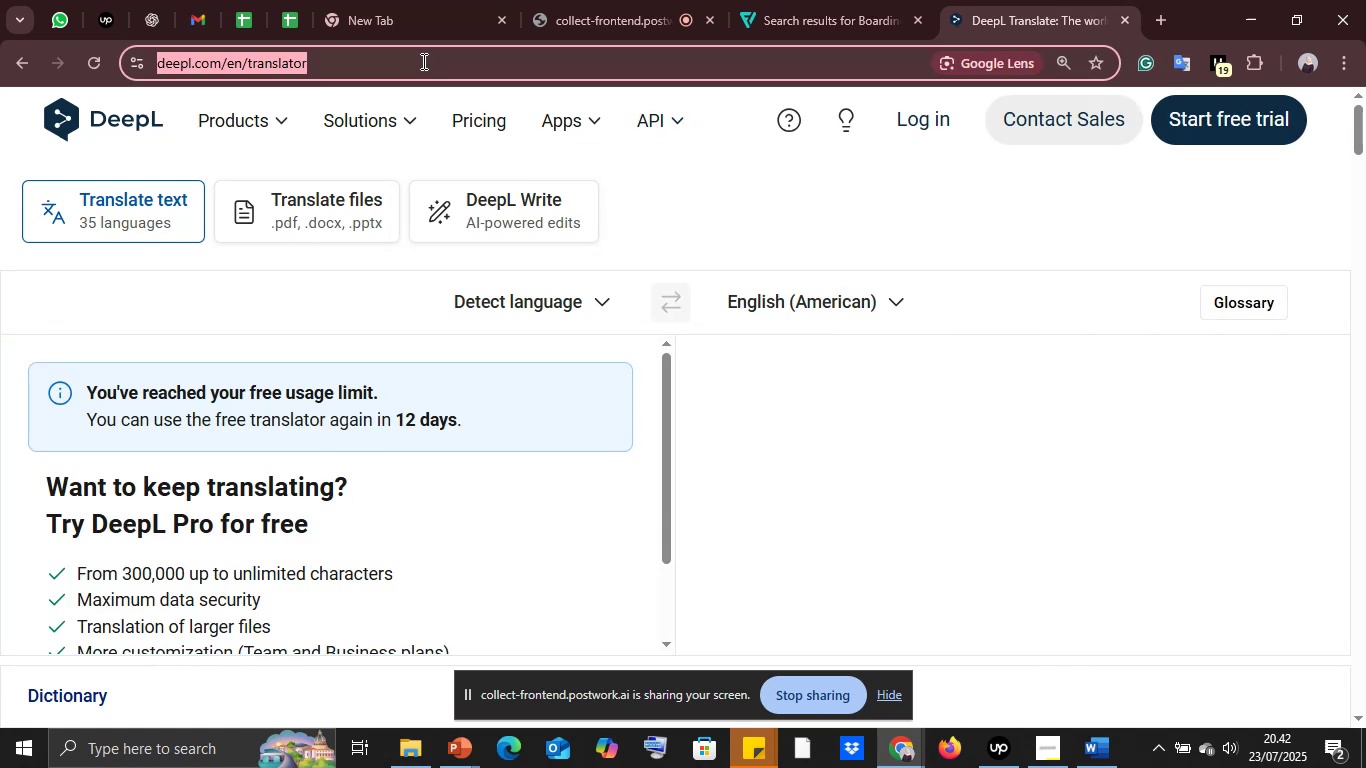 
type(TR)
 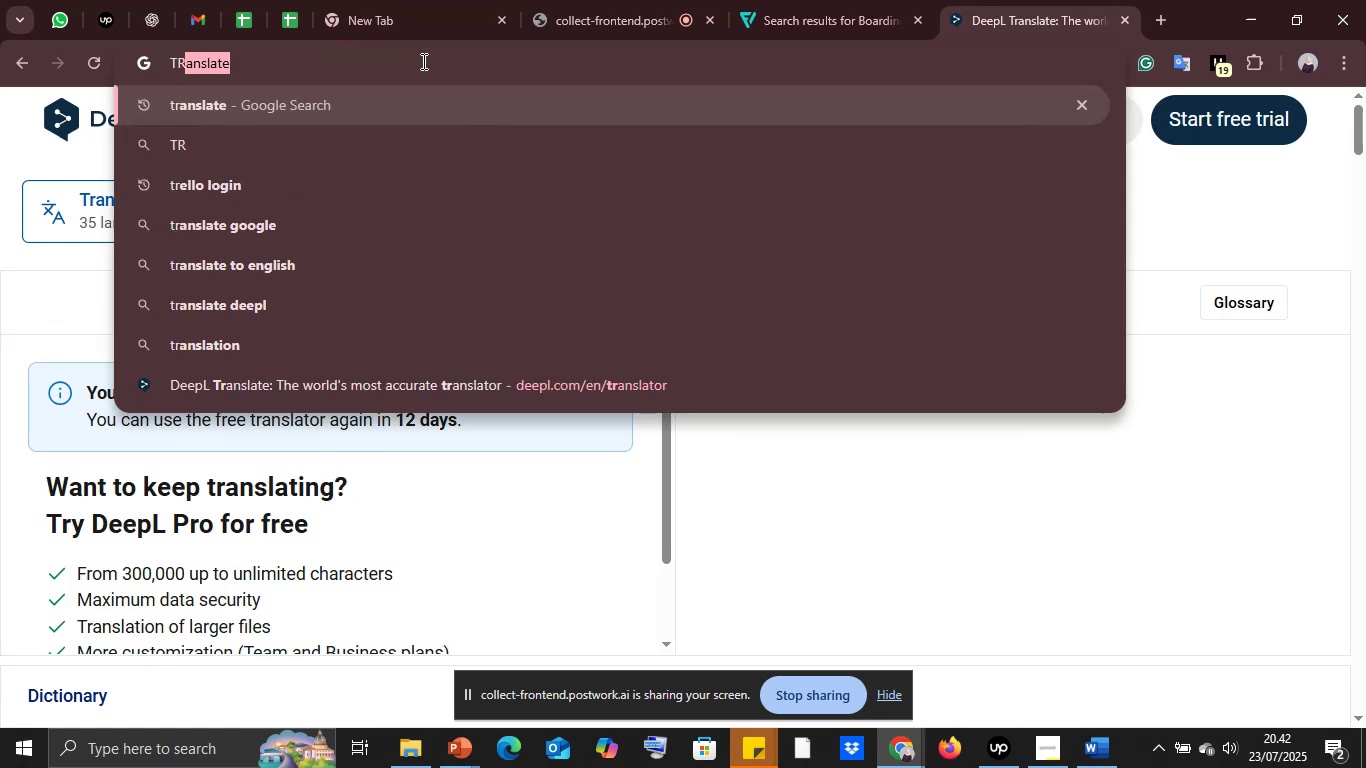 
key(Enter)
 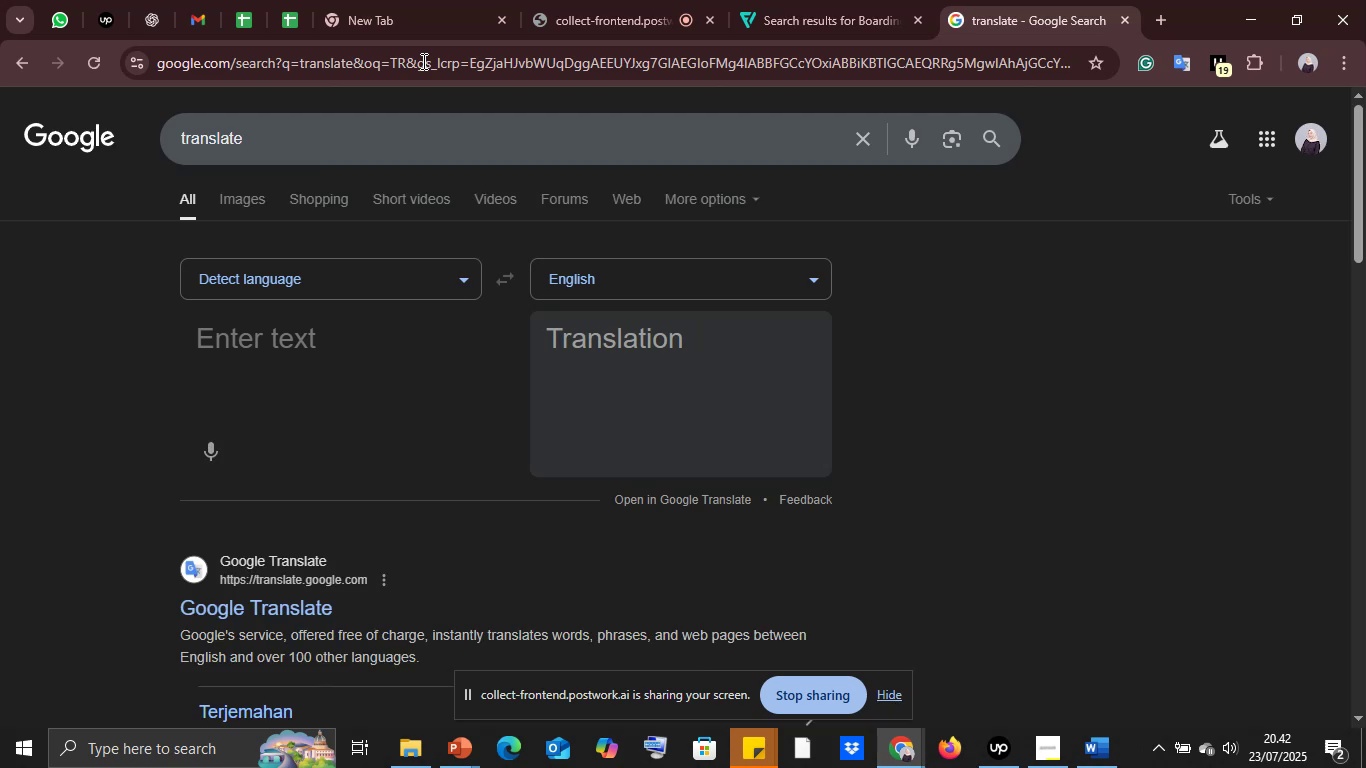 
wait(5.44)
 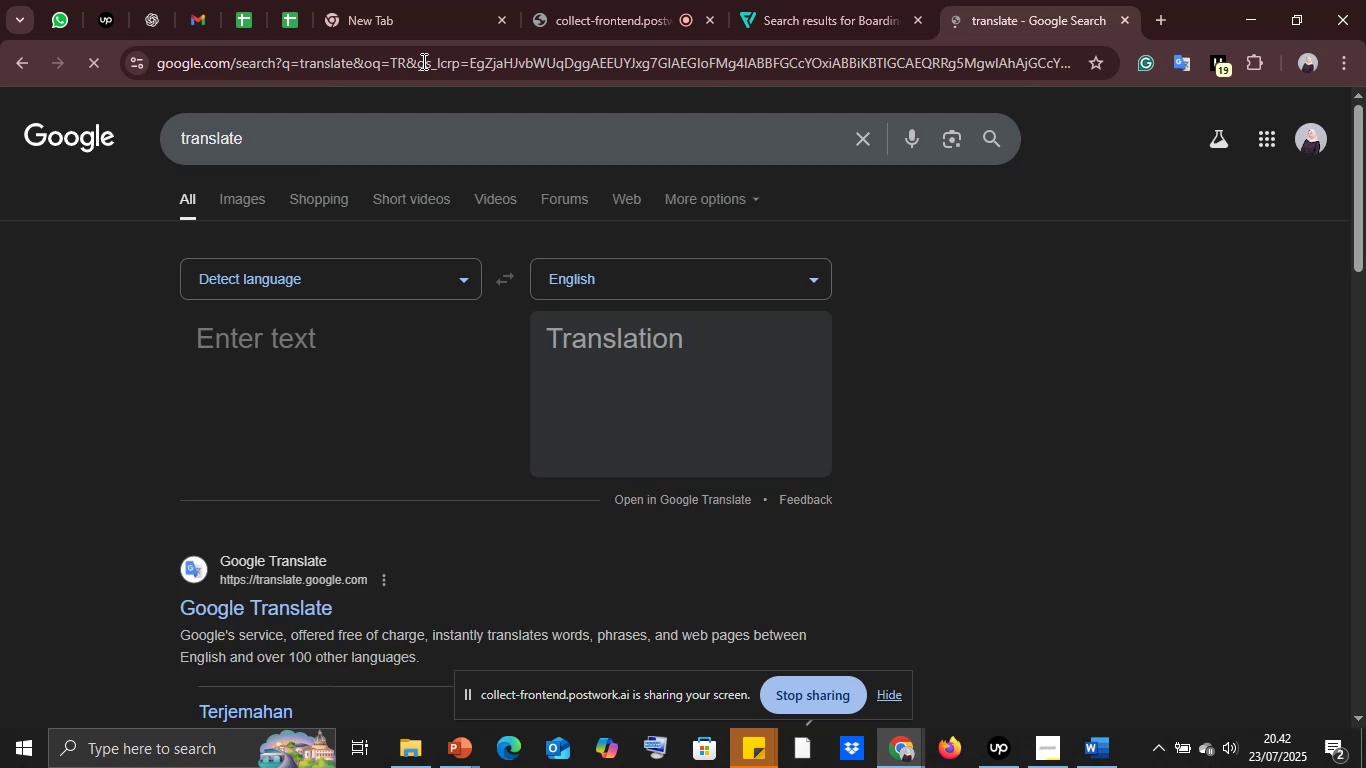 
left_click([298, 358])
 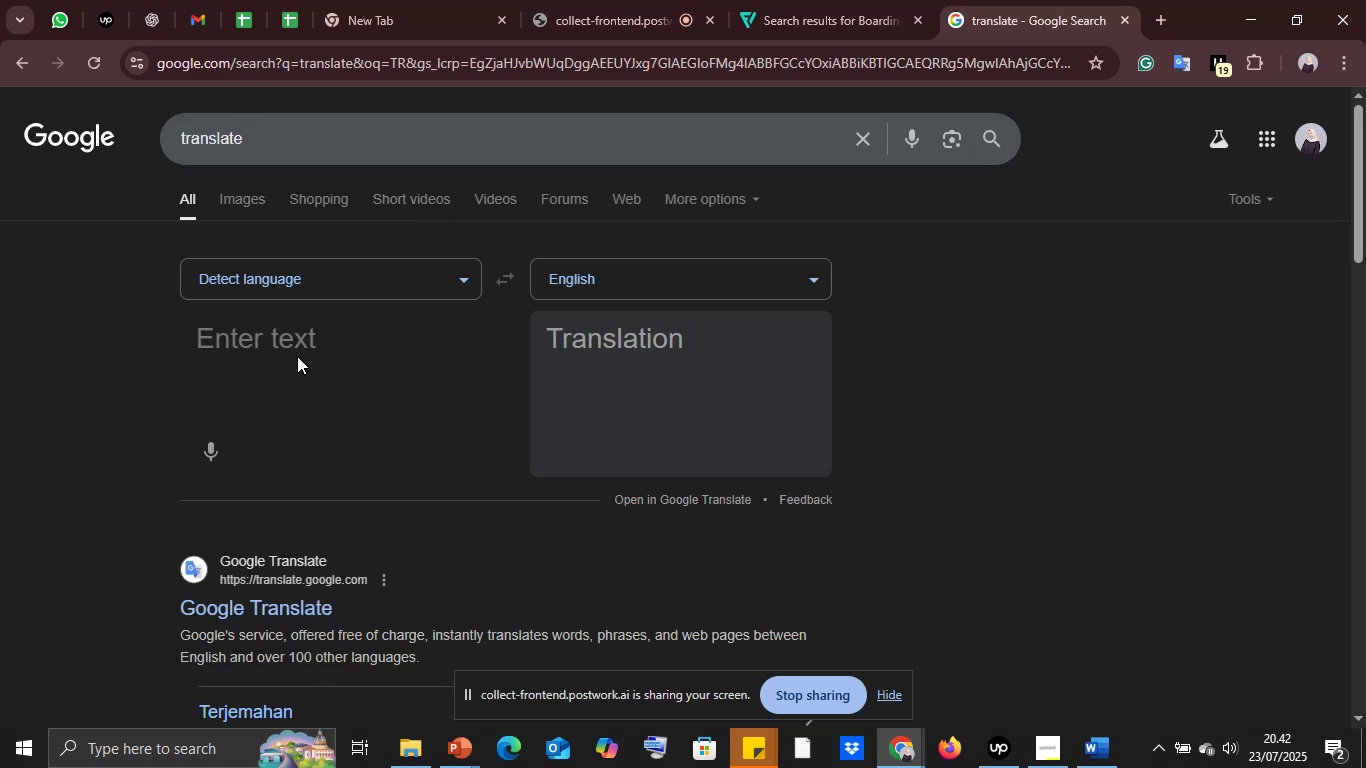 
key(Control+V)
 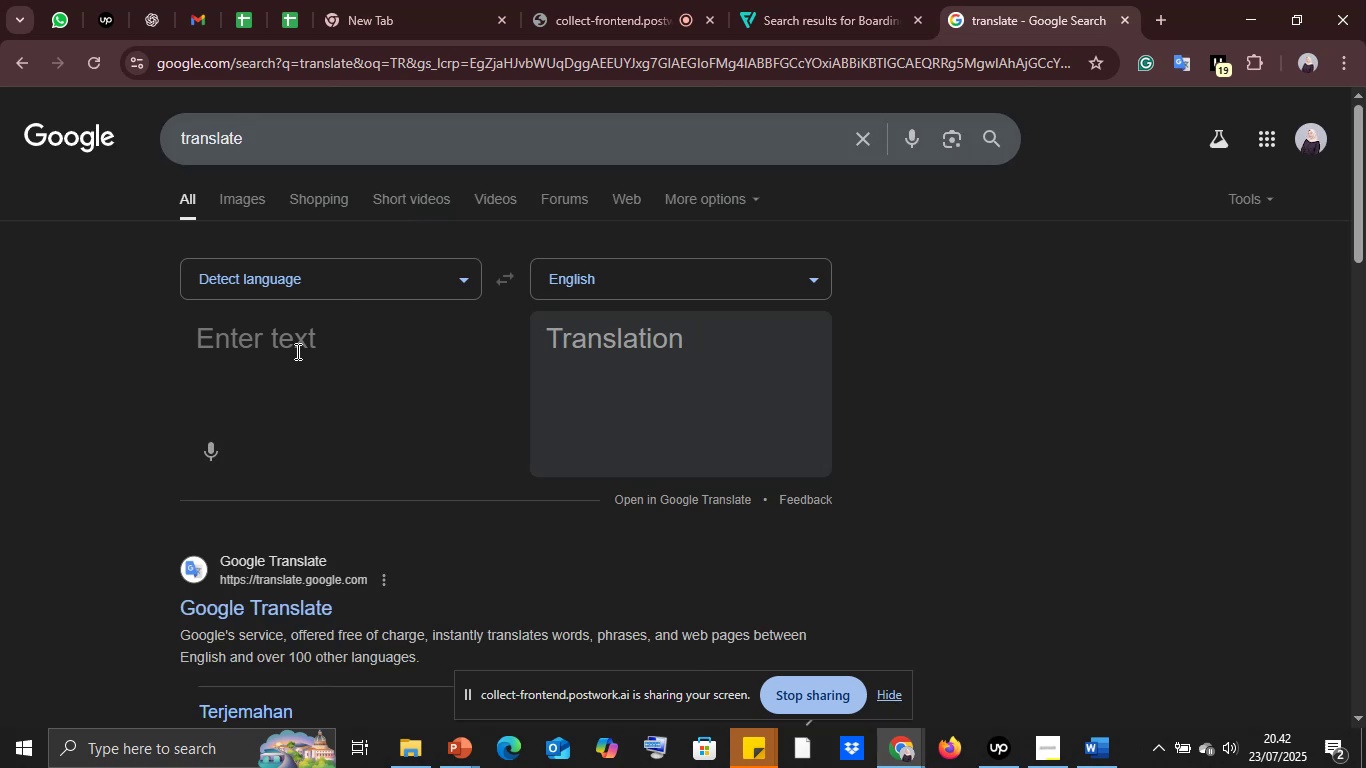 
left_click([296, 351])
 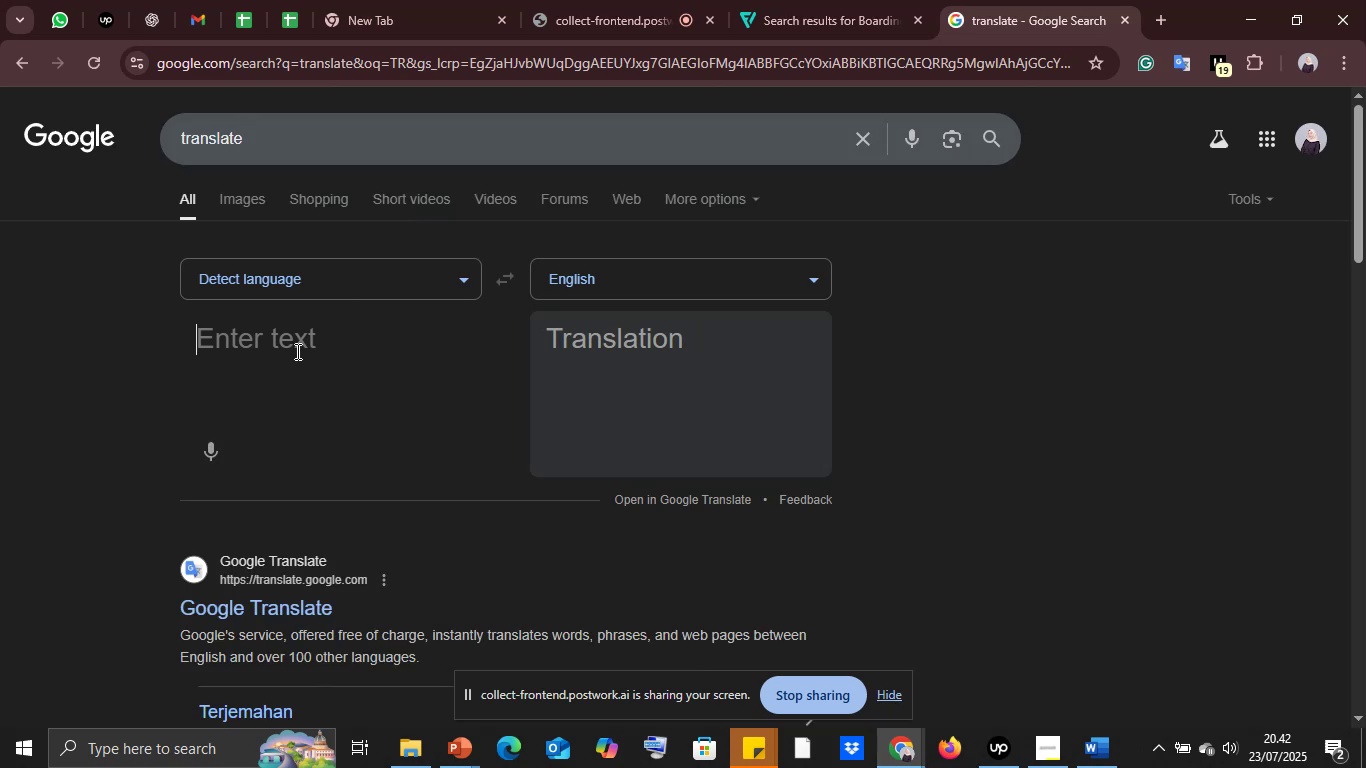 
key(Control+ControlLeft)
 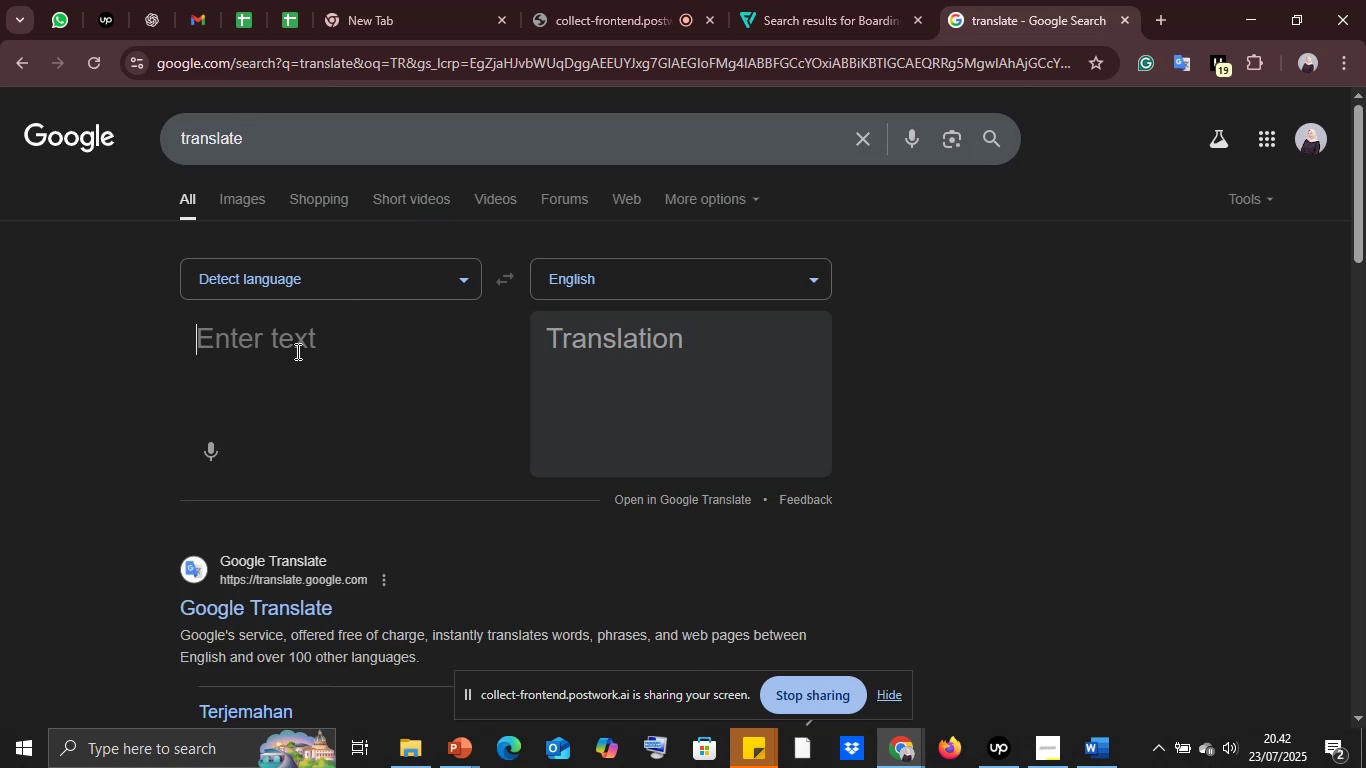 
key(Control+V)
 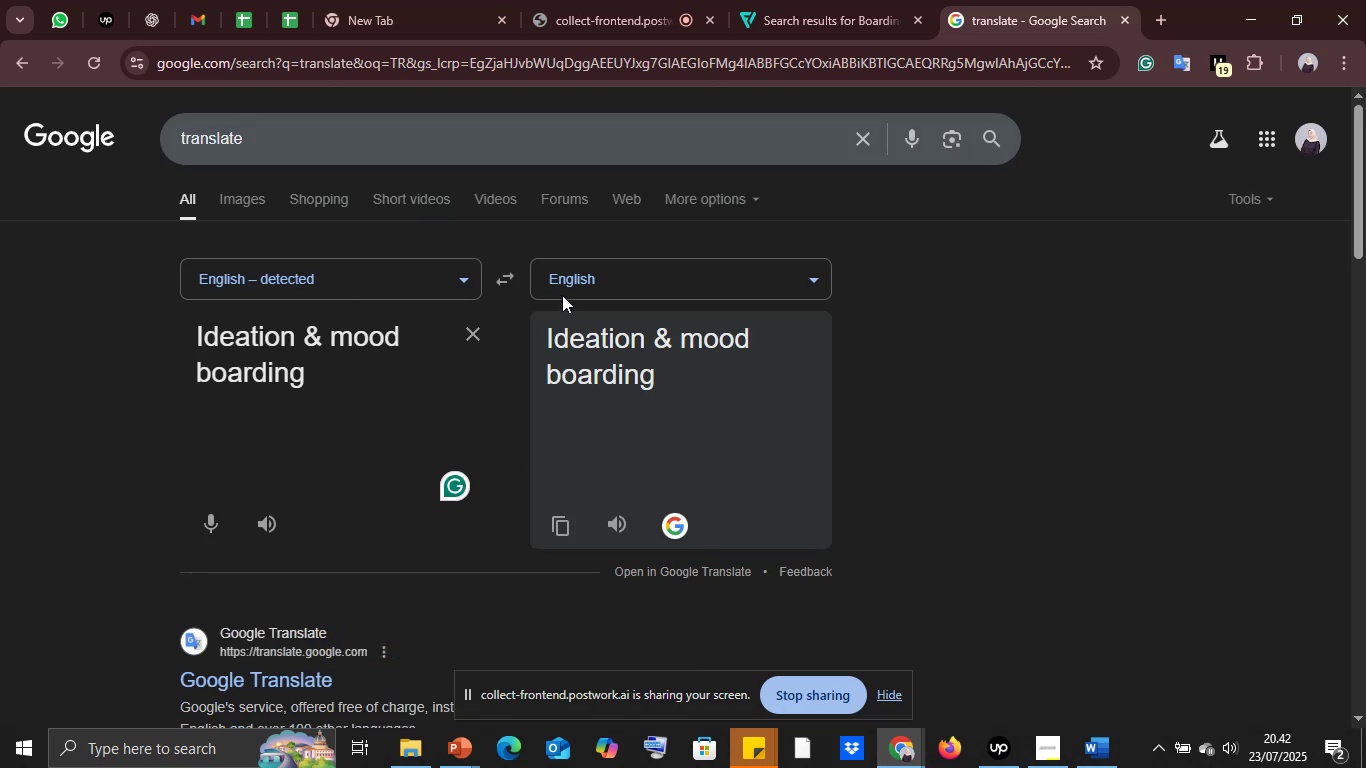 
left_click([584, 280])
 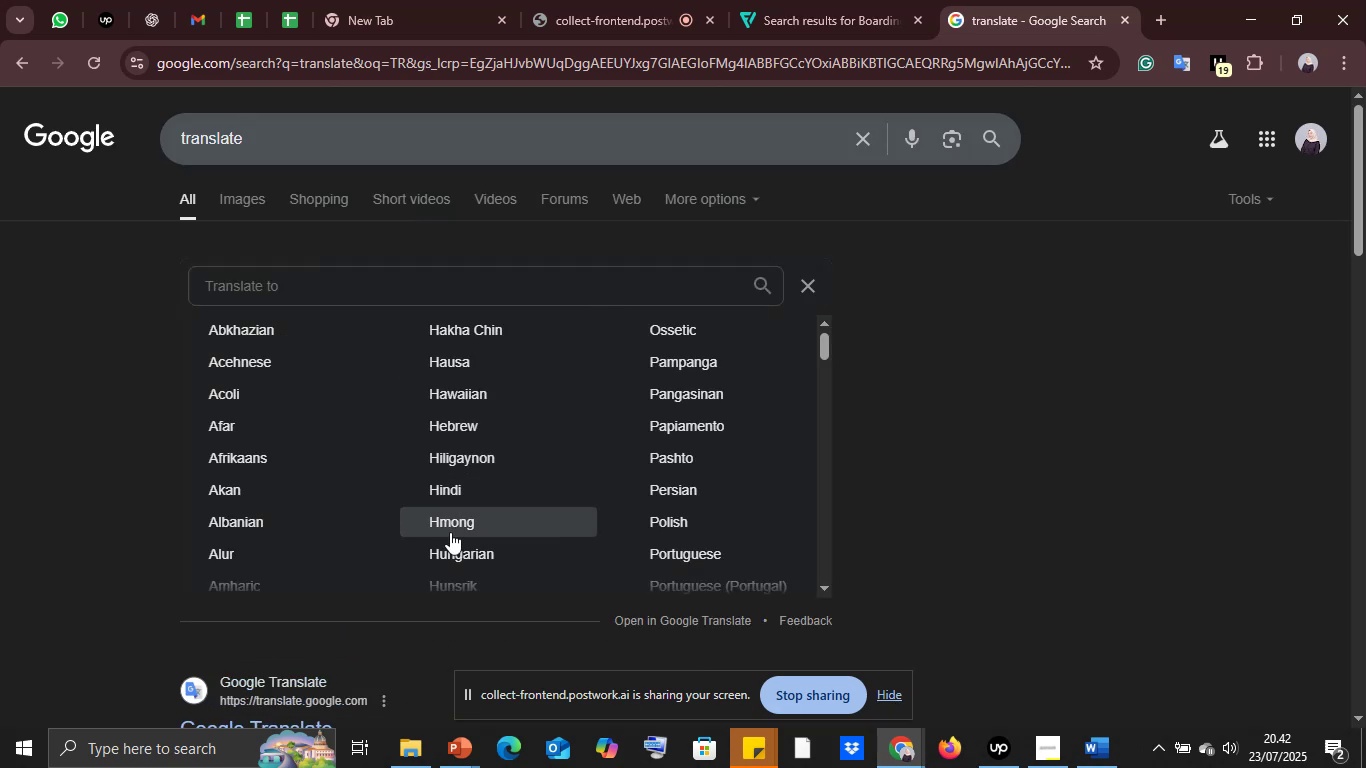 
scroll: coordinate [472, 529], scroll_direction: down, amount: 3.0
 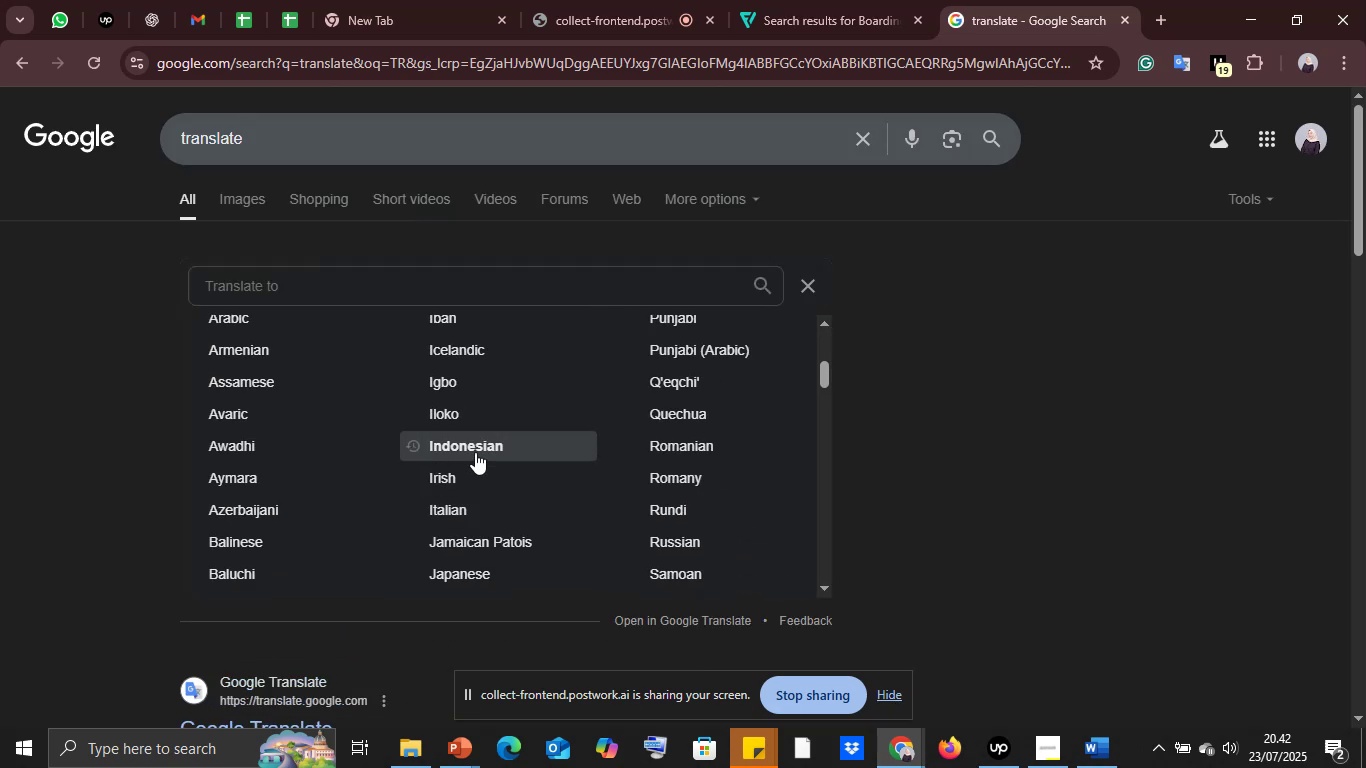 
left_click([475, 449])
 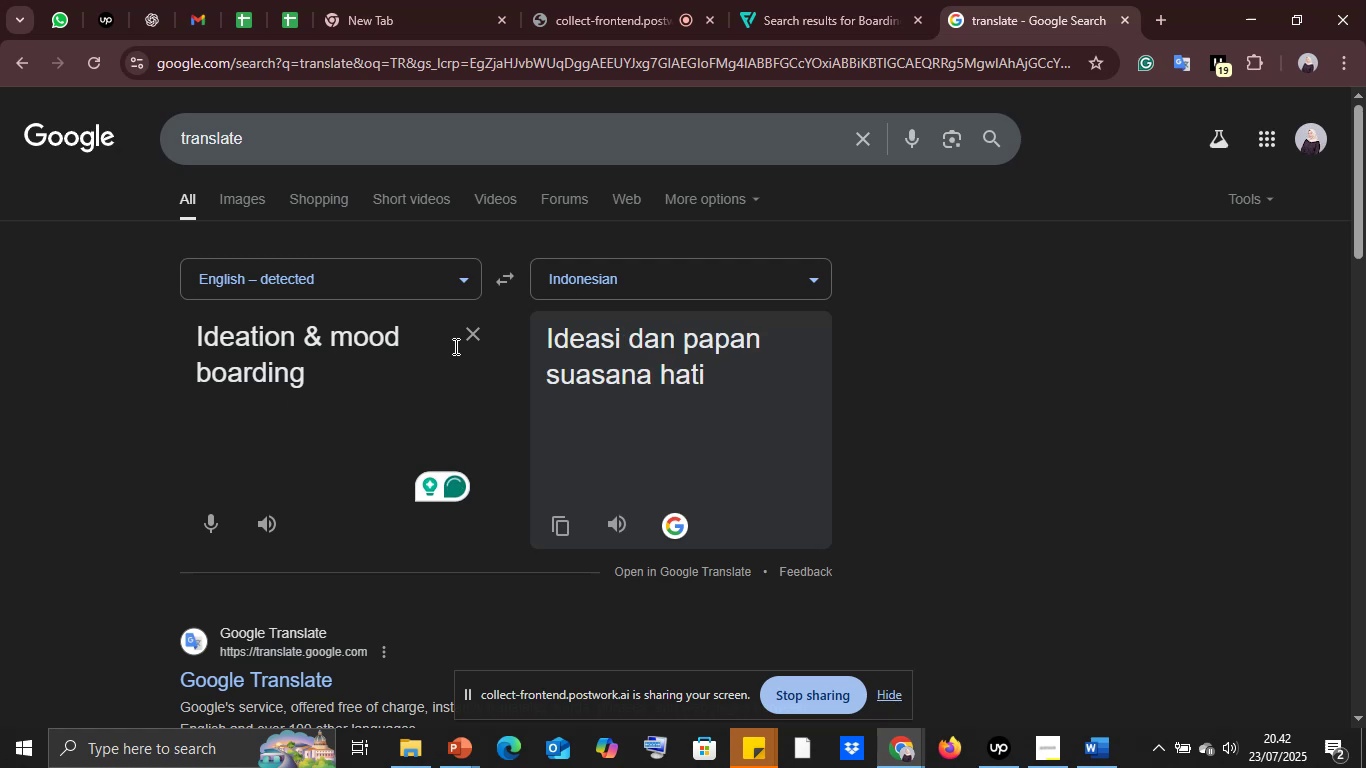 
left_click_drag(start_coordinate=[289, 334], to_coordinate=[150, 322])
 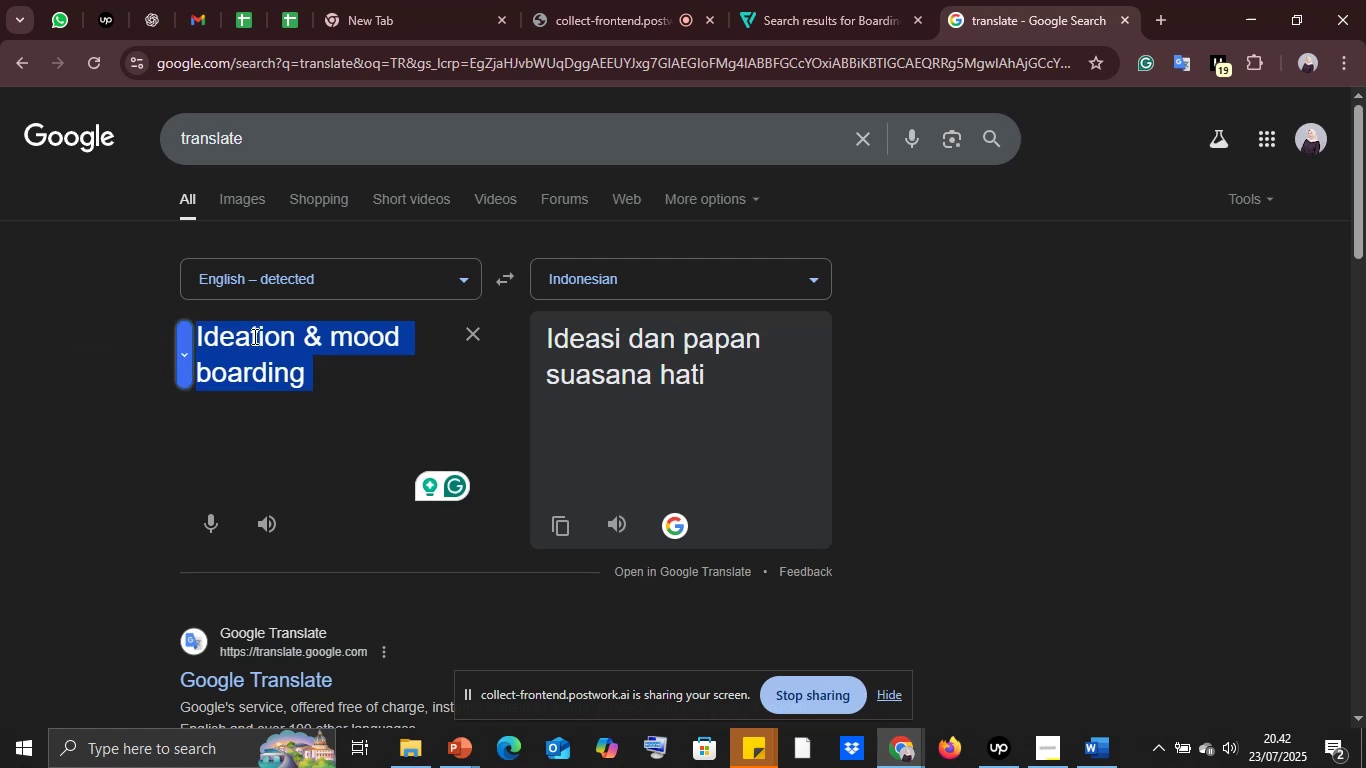 
left_click([253, 336])
 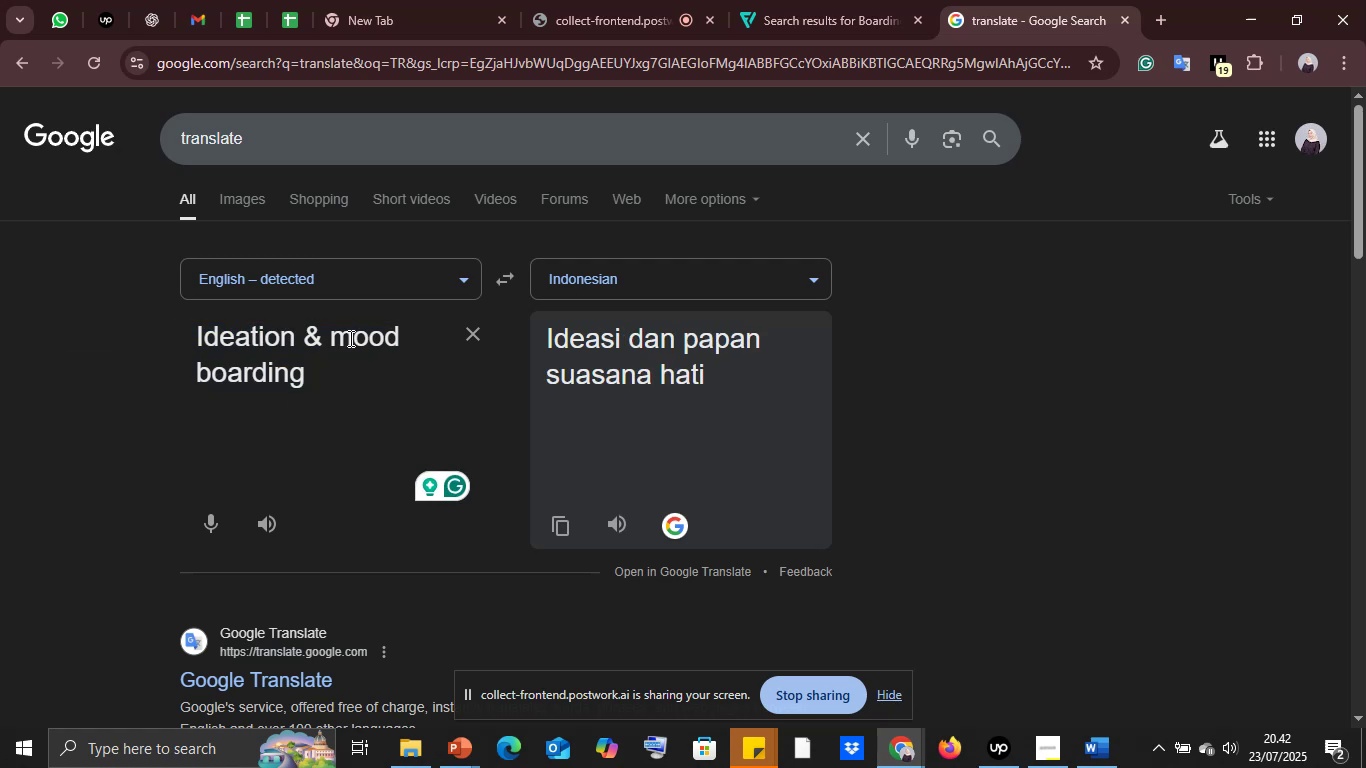 
left_click_drag(start_coordinate=[338, 331], to_coordinate=[388, 361])
 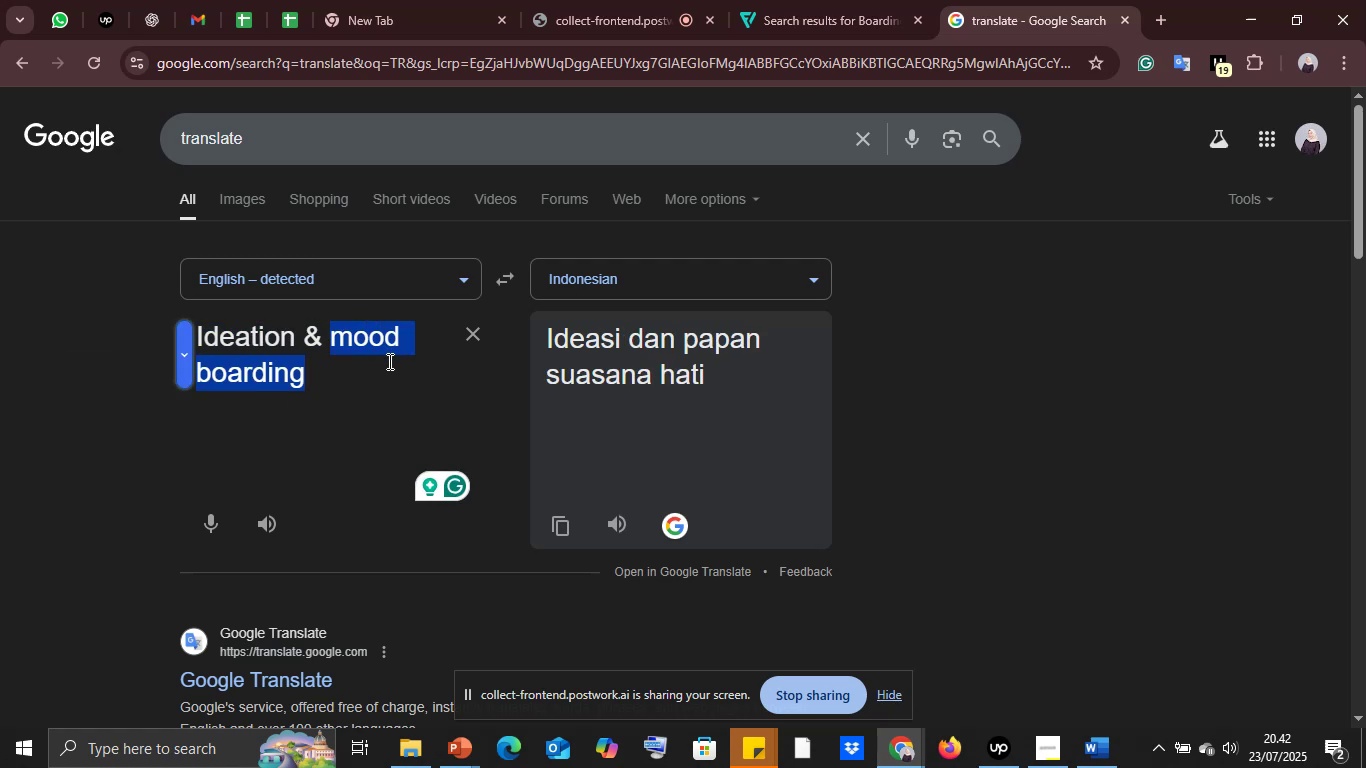 
key(Control+C)
 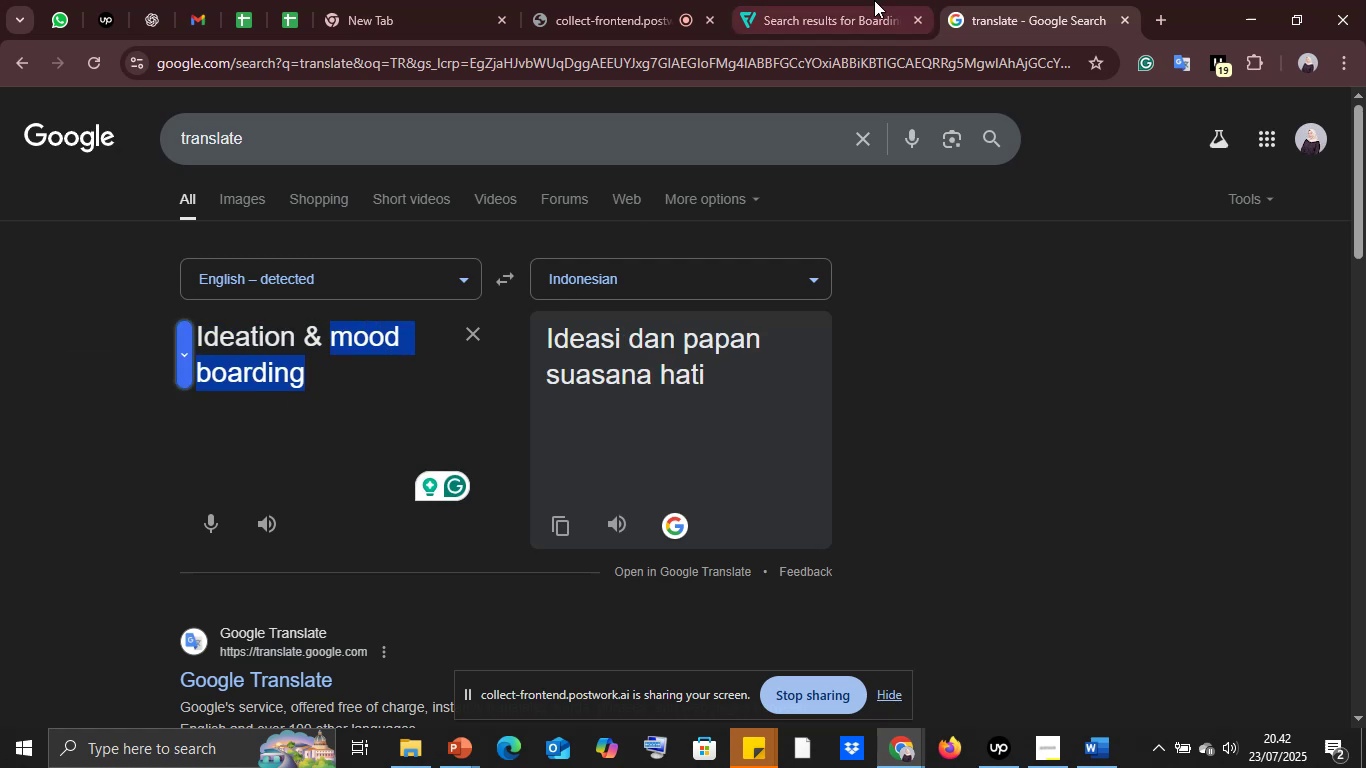 
left_click([872, 0])
 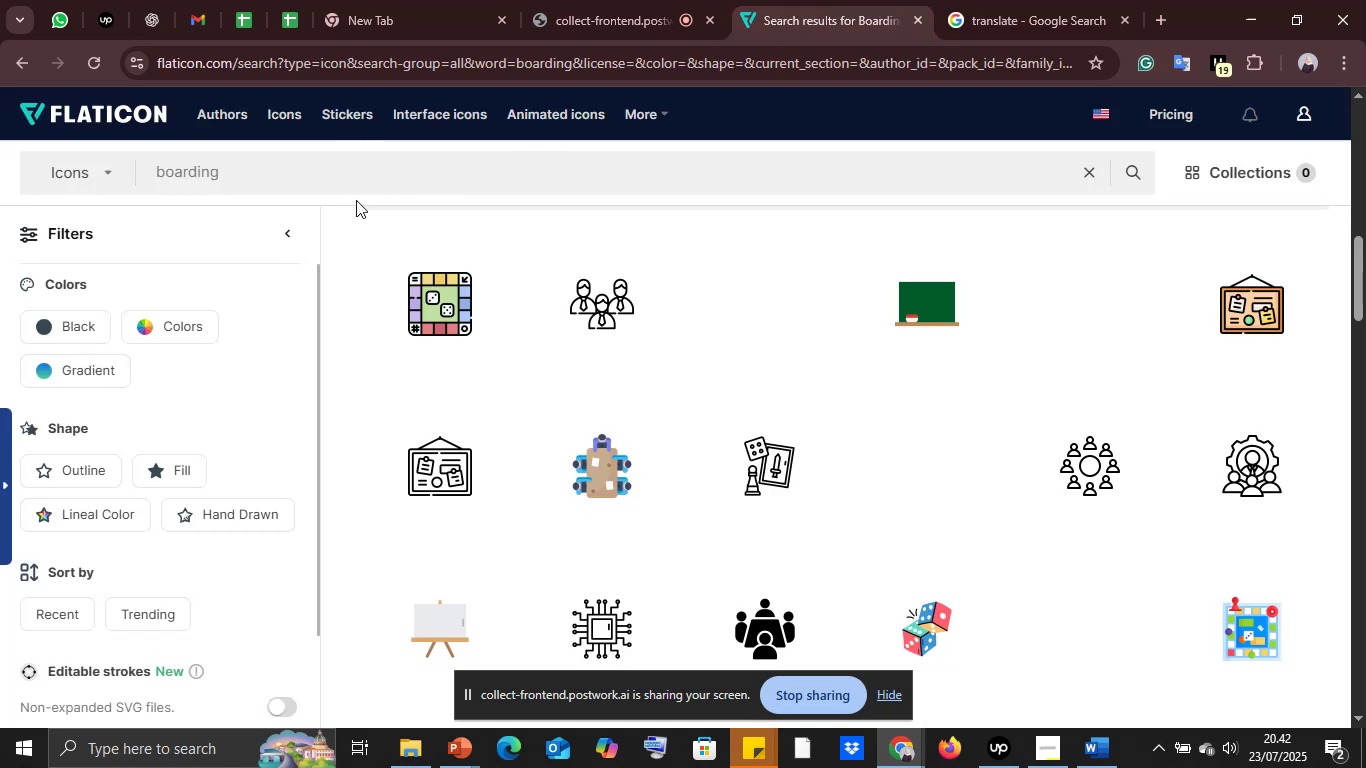 
left_click([355, 197])
 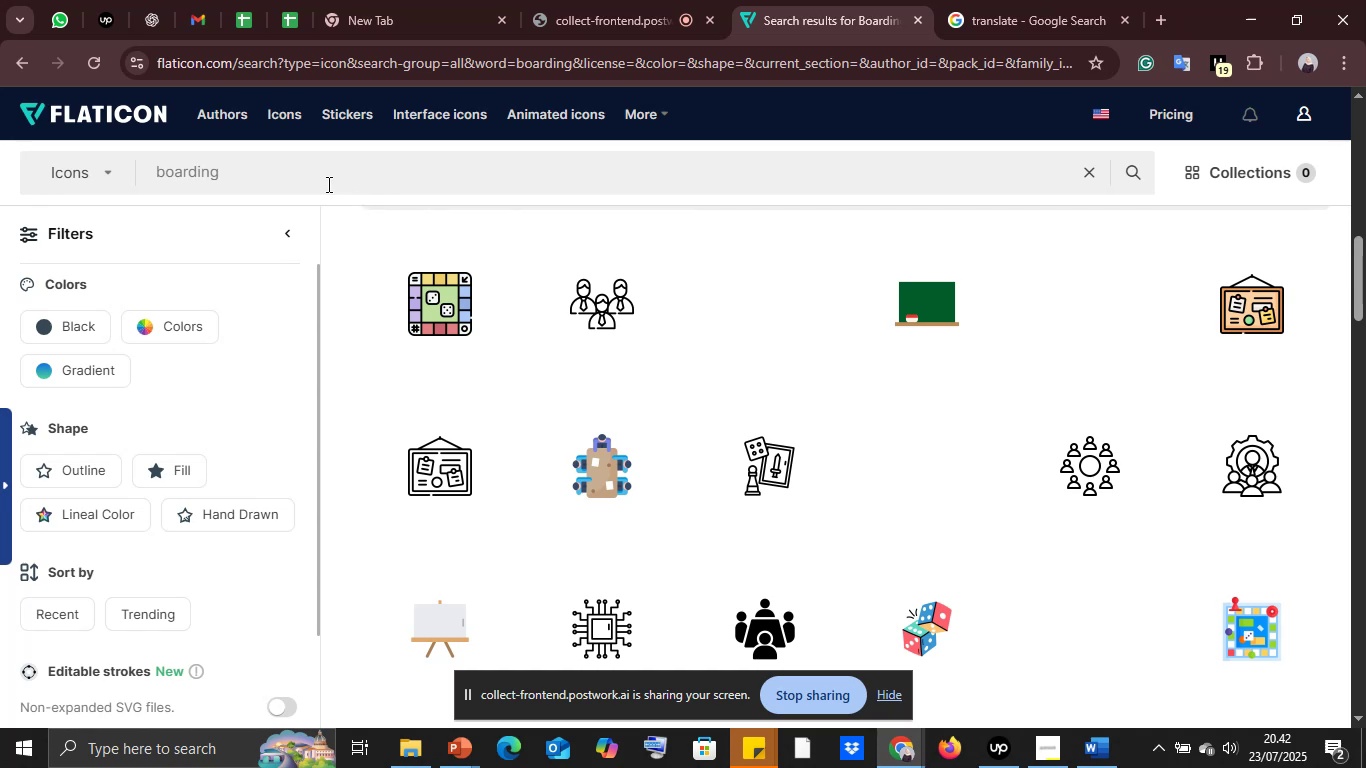 
left_click([327, 183])
 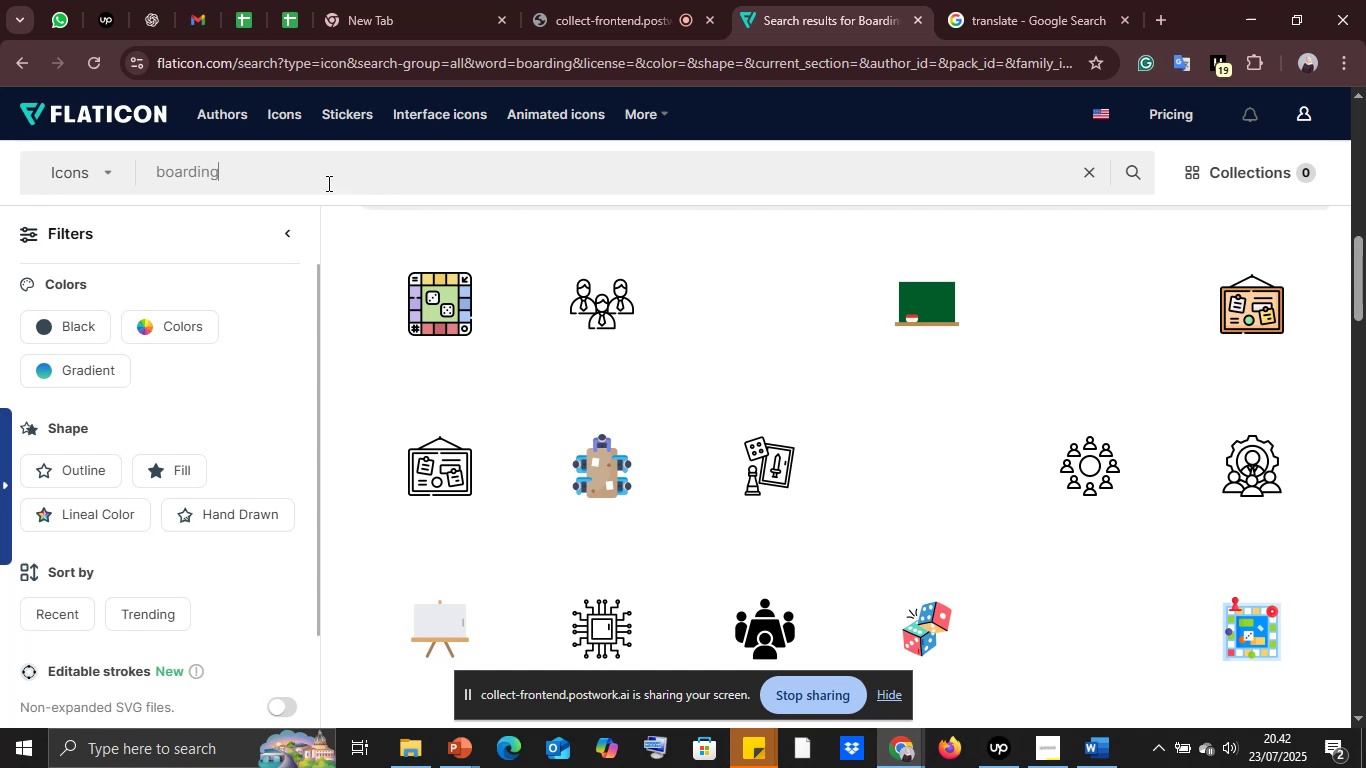 
hold_key(key=ControlLeft, duration=0.46)
double_click([327, 183])
 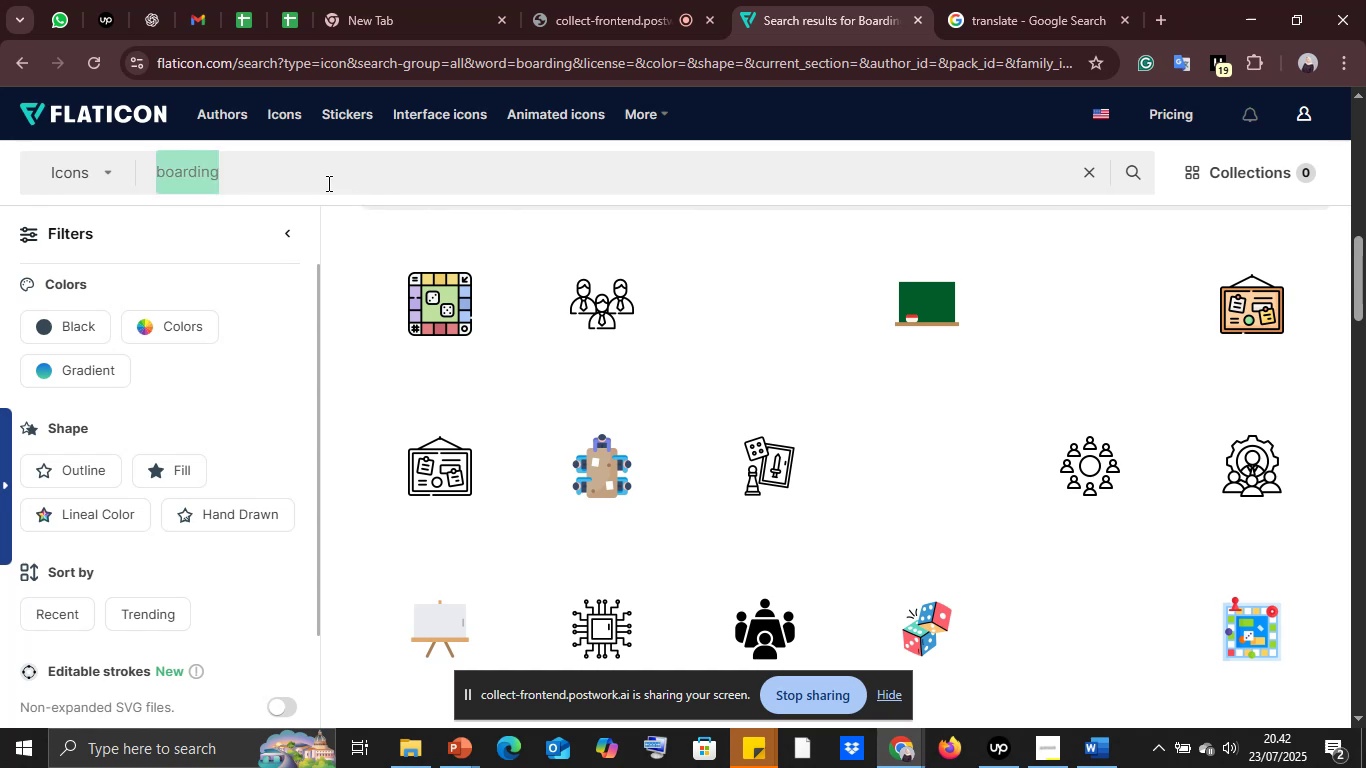 
triple_click([327, 183])
 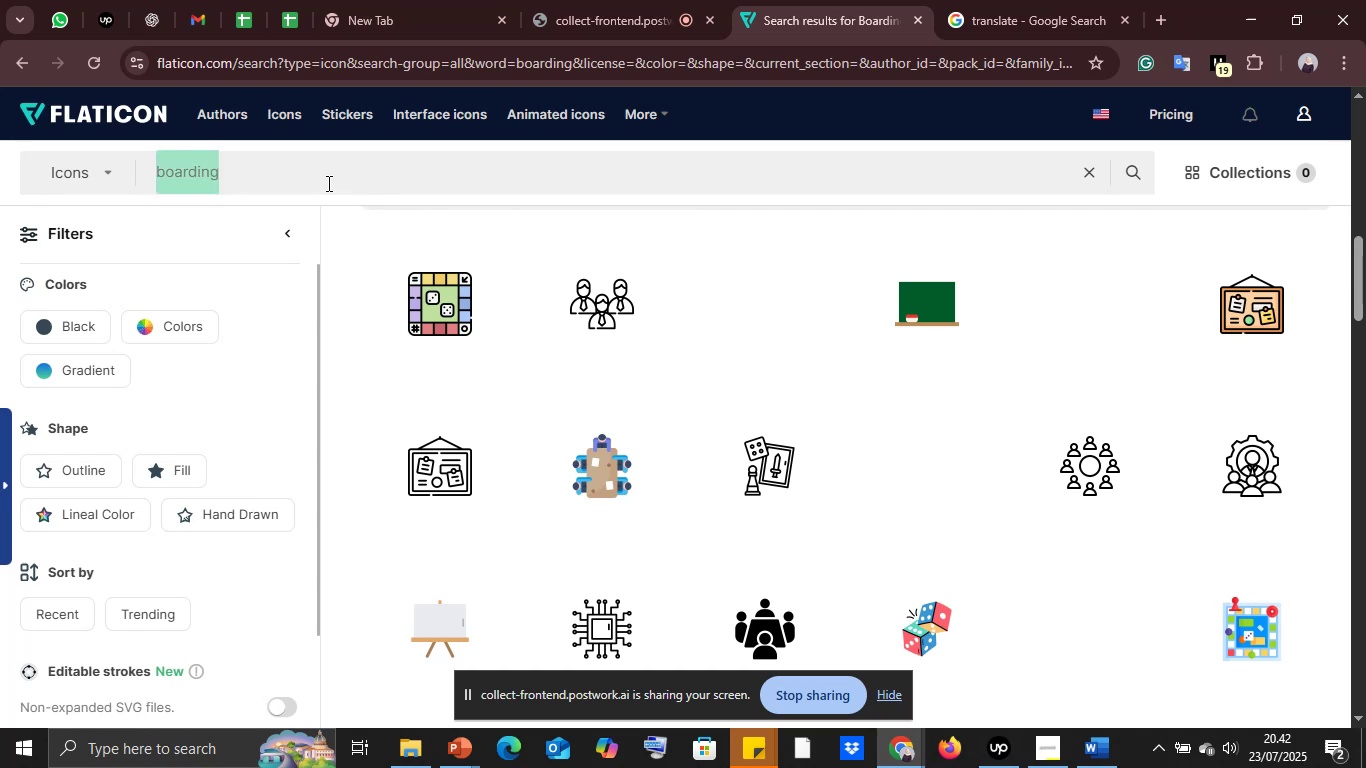 
key(Control+V)
 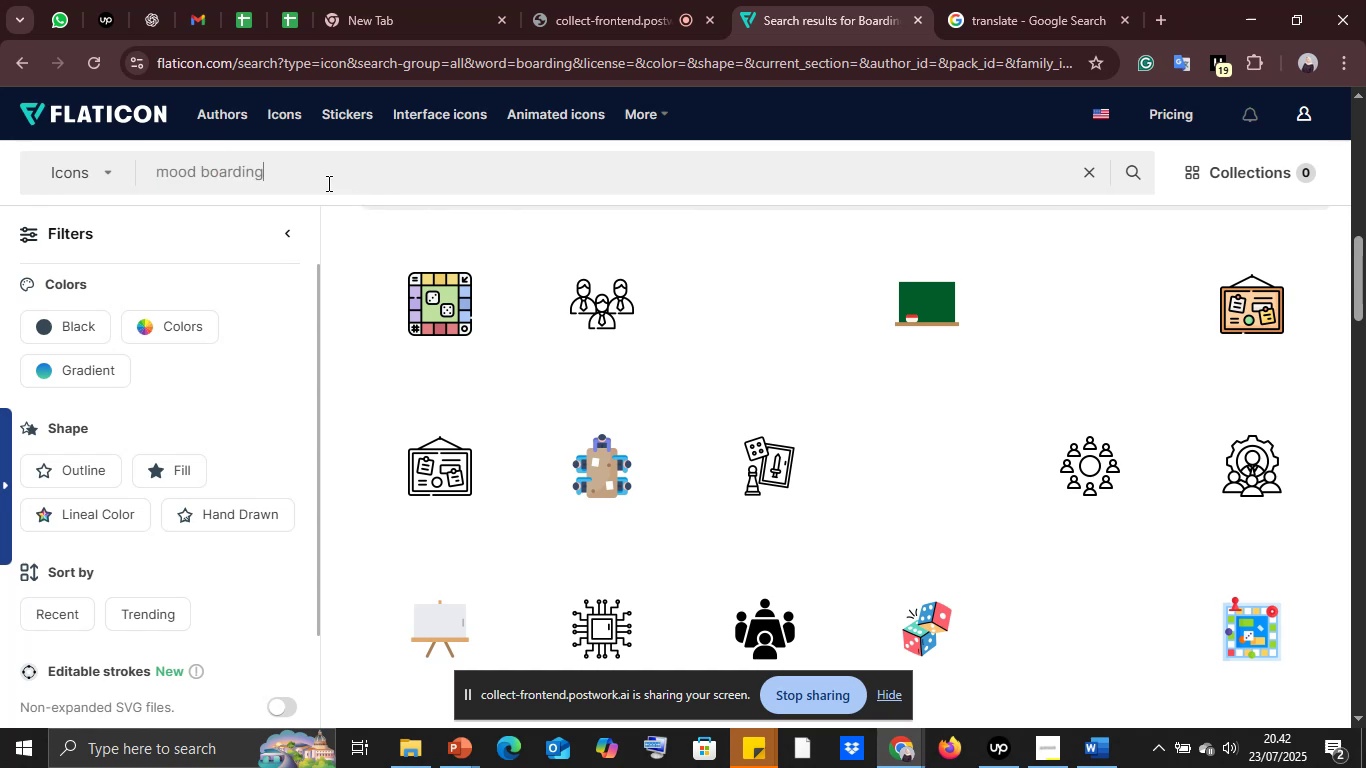 
key(Enter)
 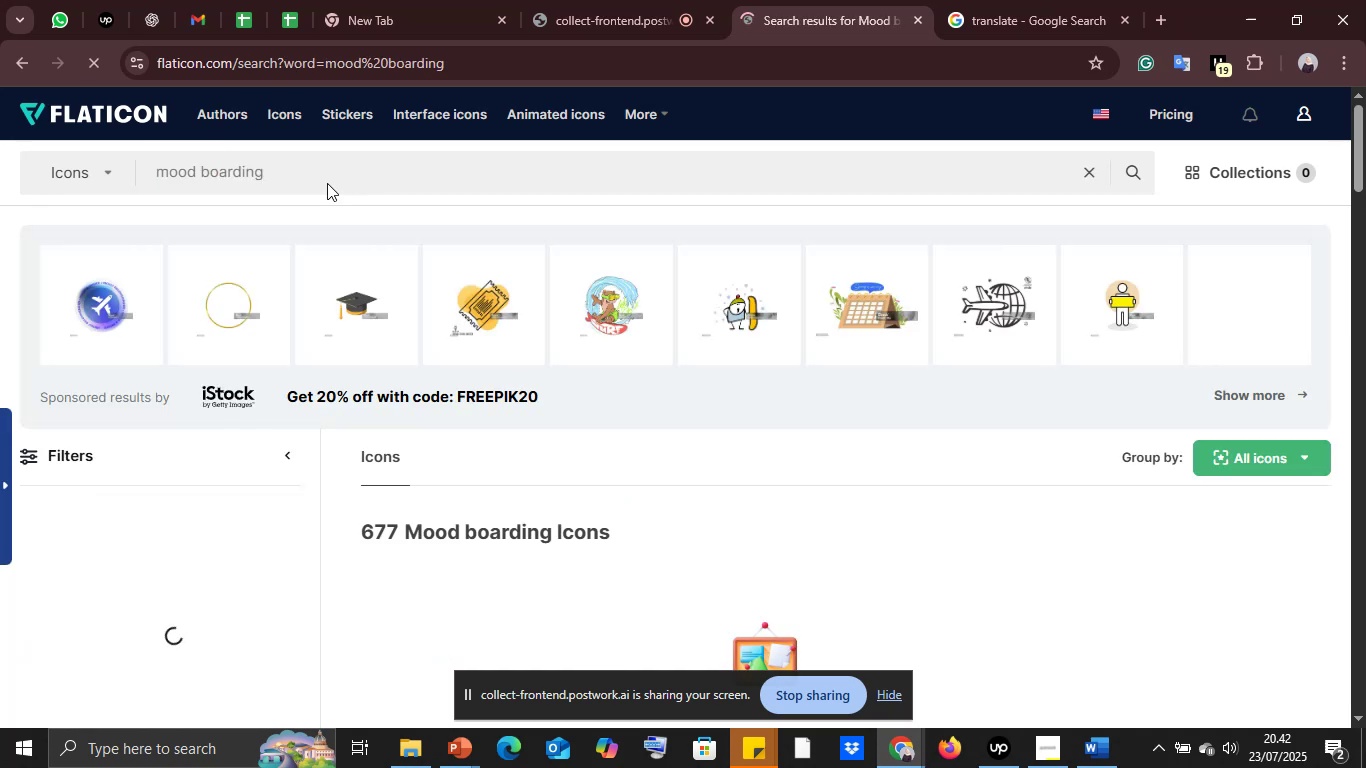 
wait(6.71)
 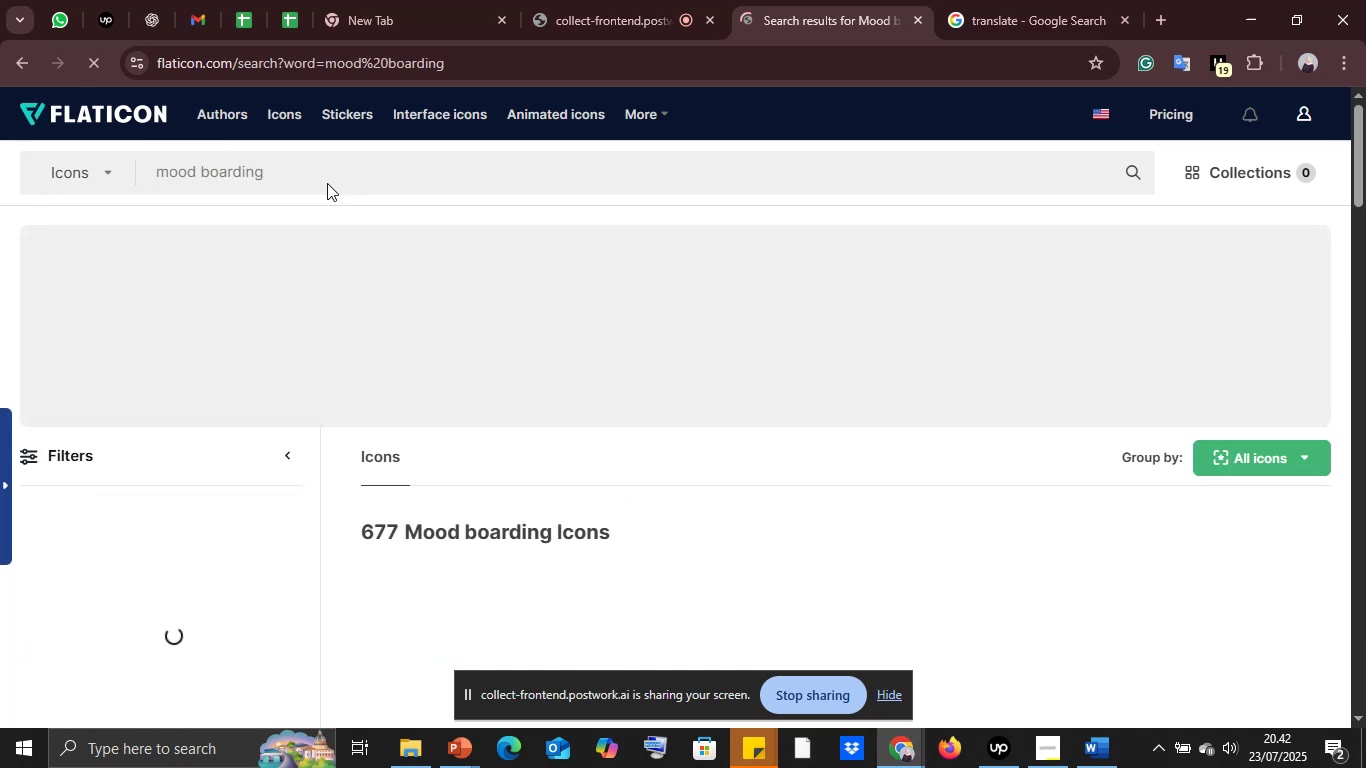 
scroll: coordinate [621, 524], scroll_direction: down, amount: 2.0
 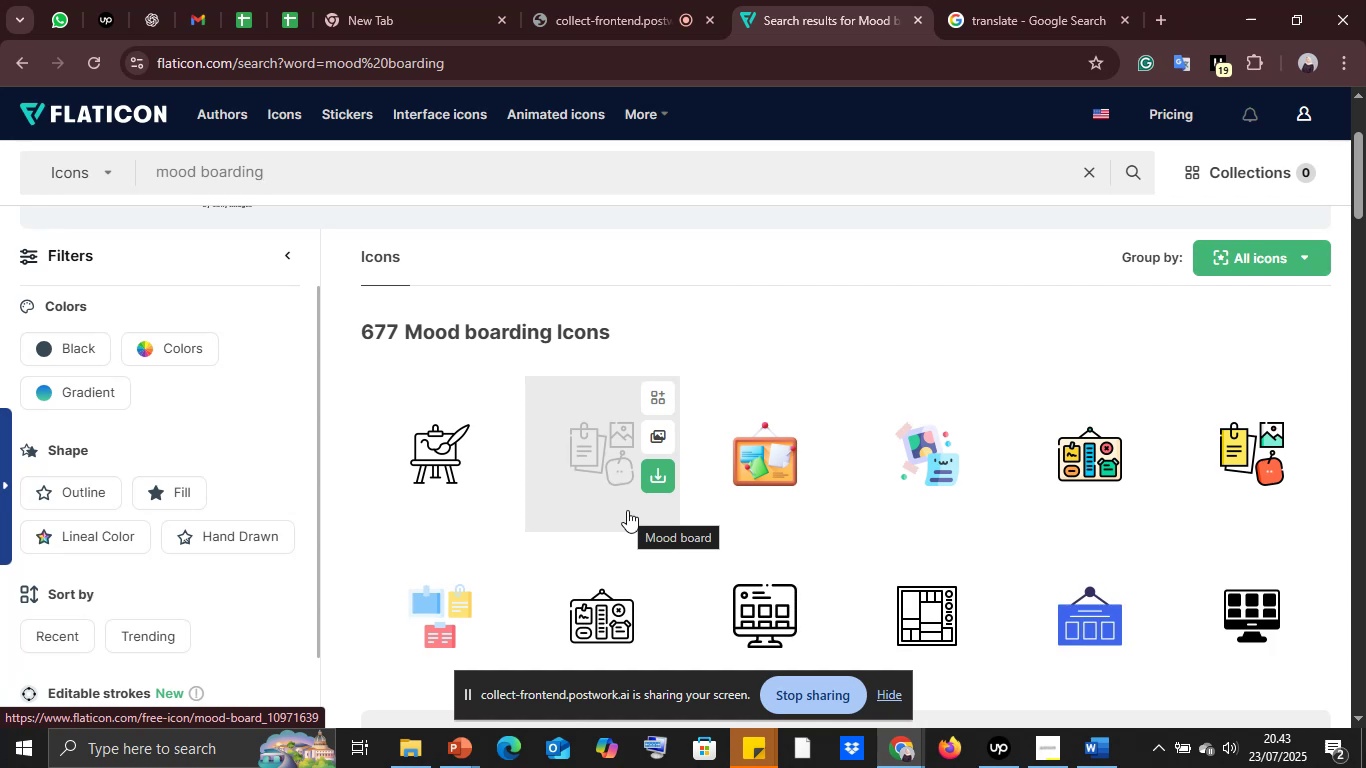 
wait(35.24)
 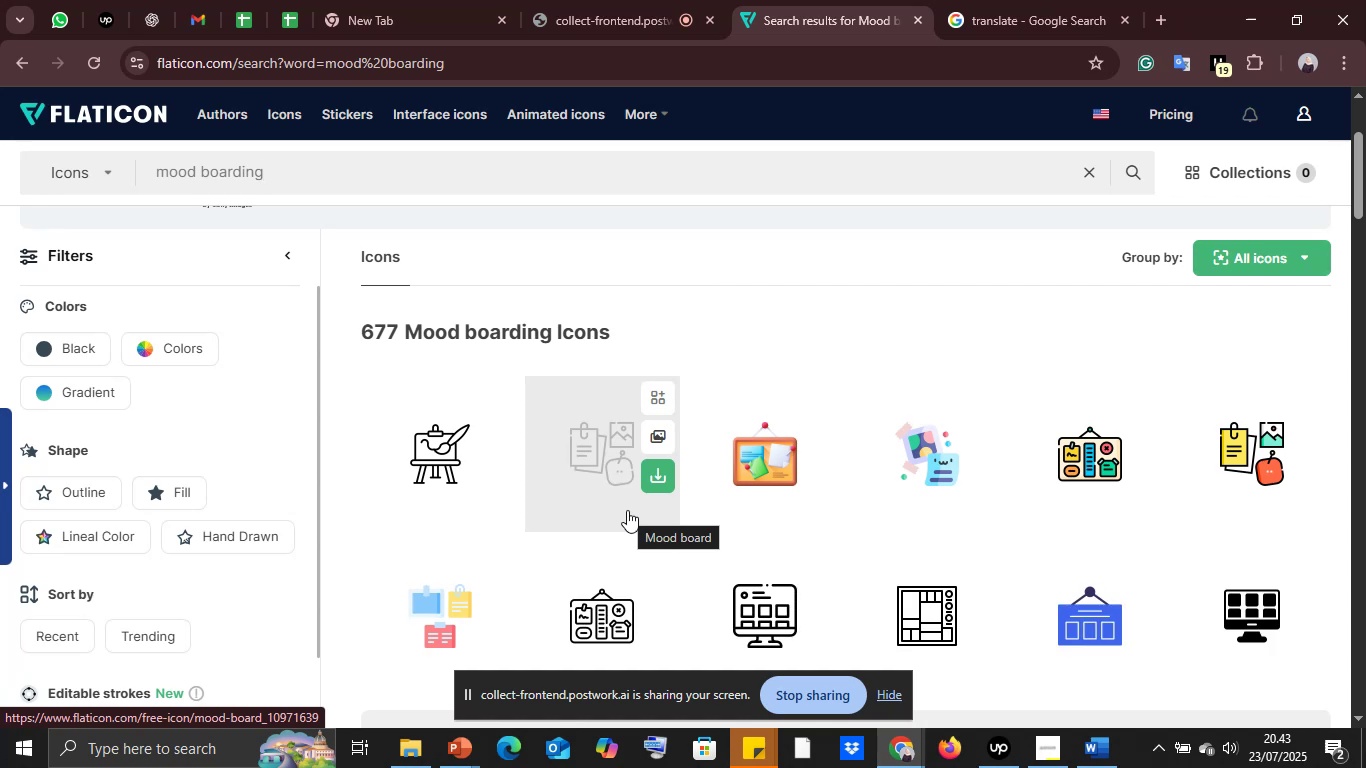 
scroll: coordinate [981, 579], scroll_direction: down, amount: 10.0
 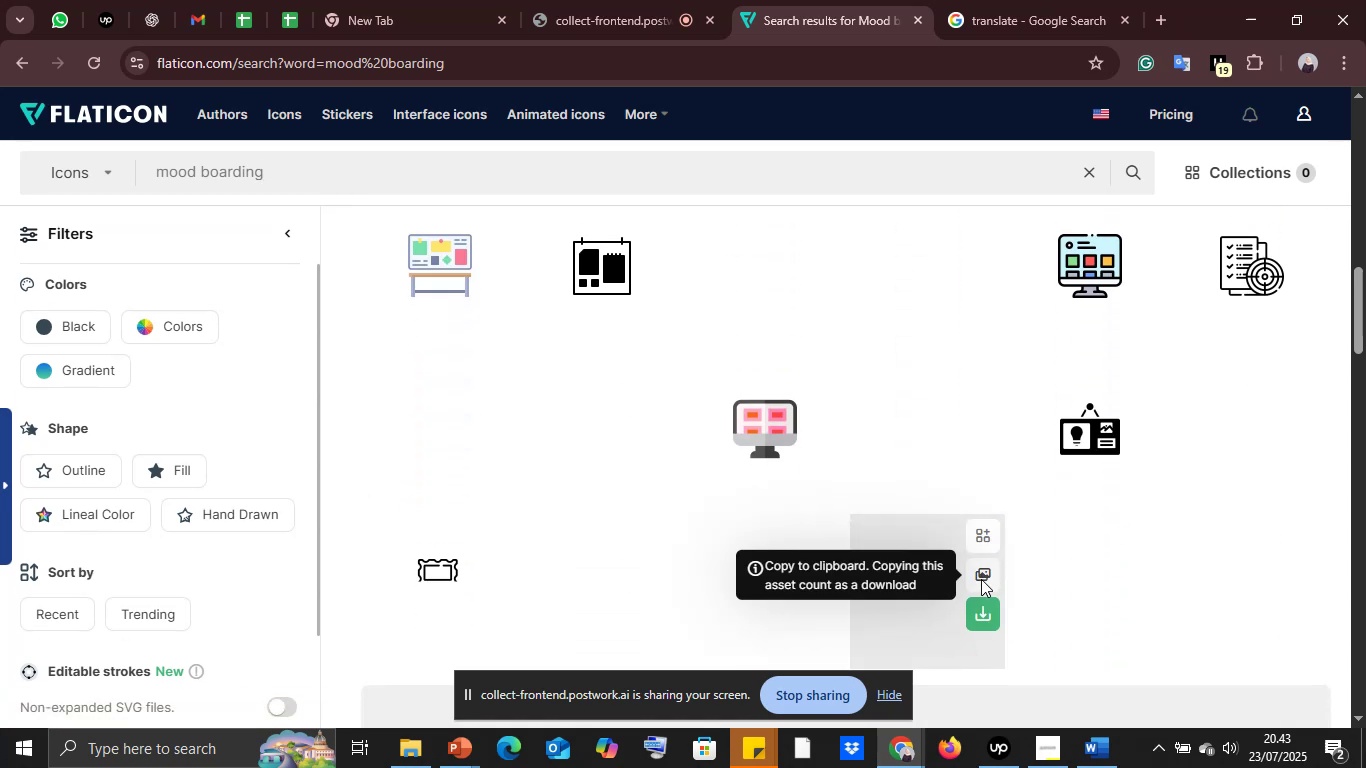 
scroll: coordinate [981, 579], scroll_direction: up, amount: 7.0
 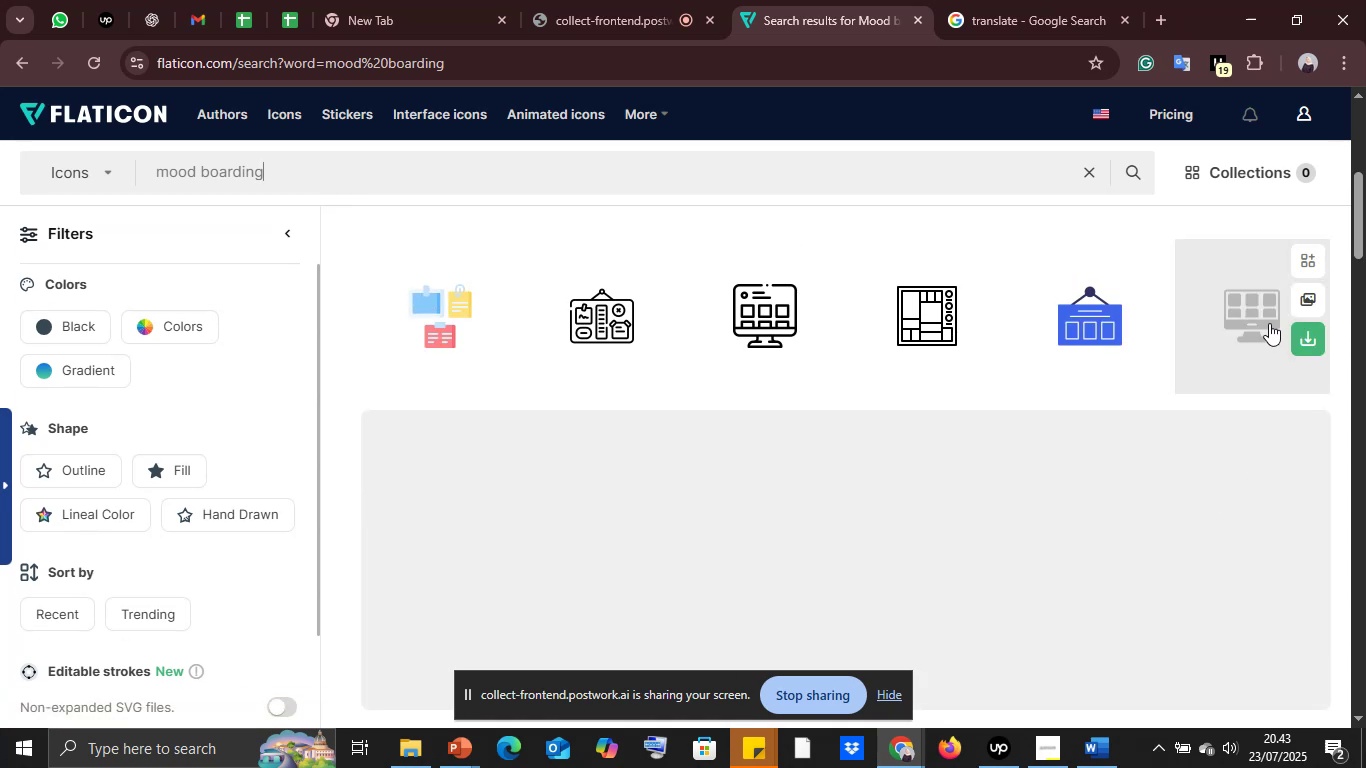 
right_click([1267, 320])
 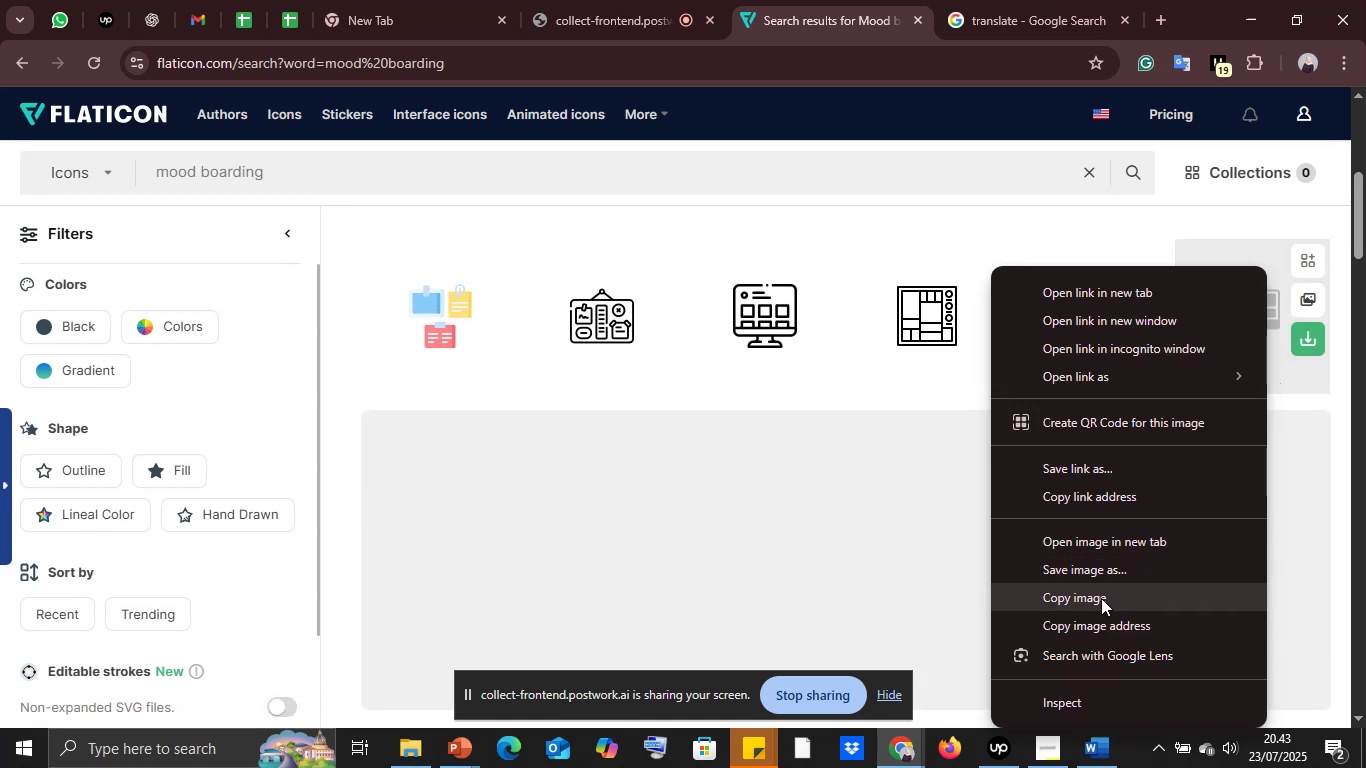 
left_click([1096, 599])
 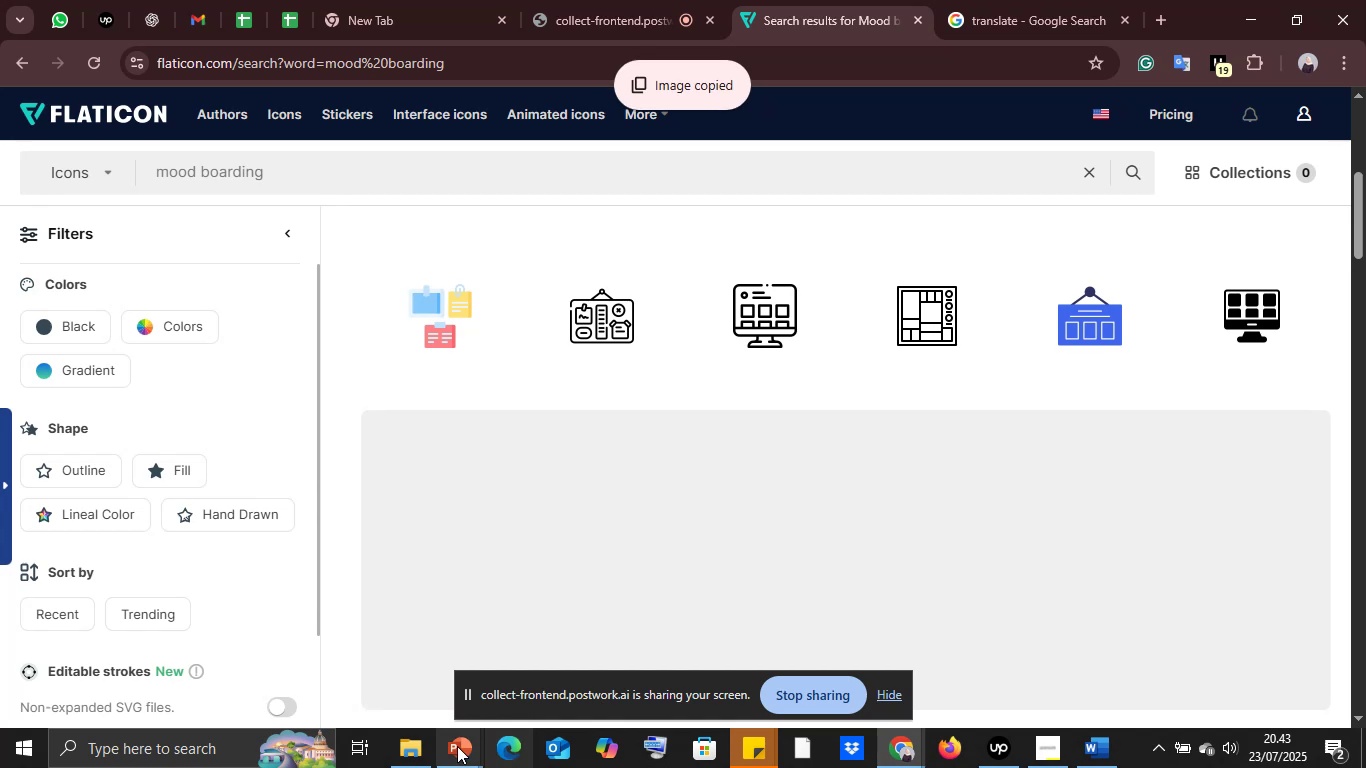 
left_click([457, 749])
 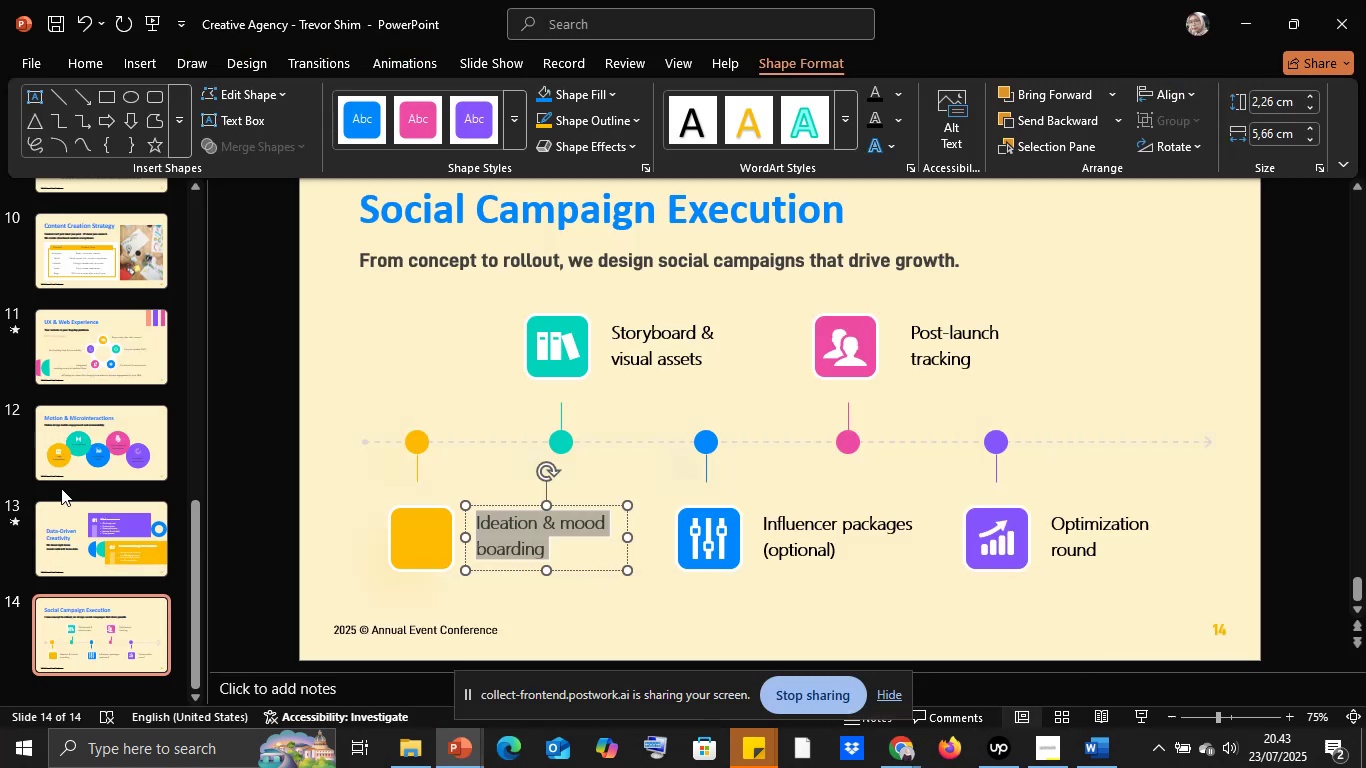 
left_click([289, 478])
 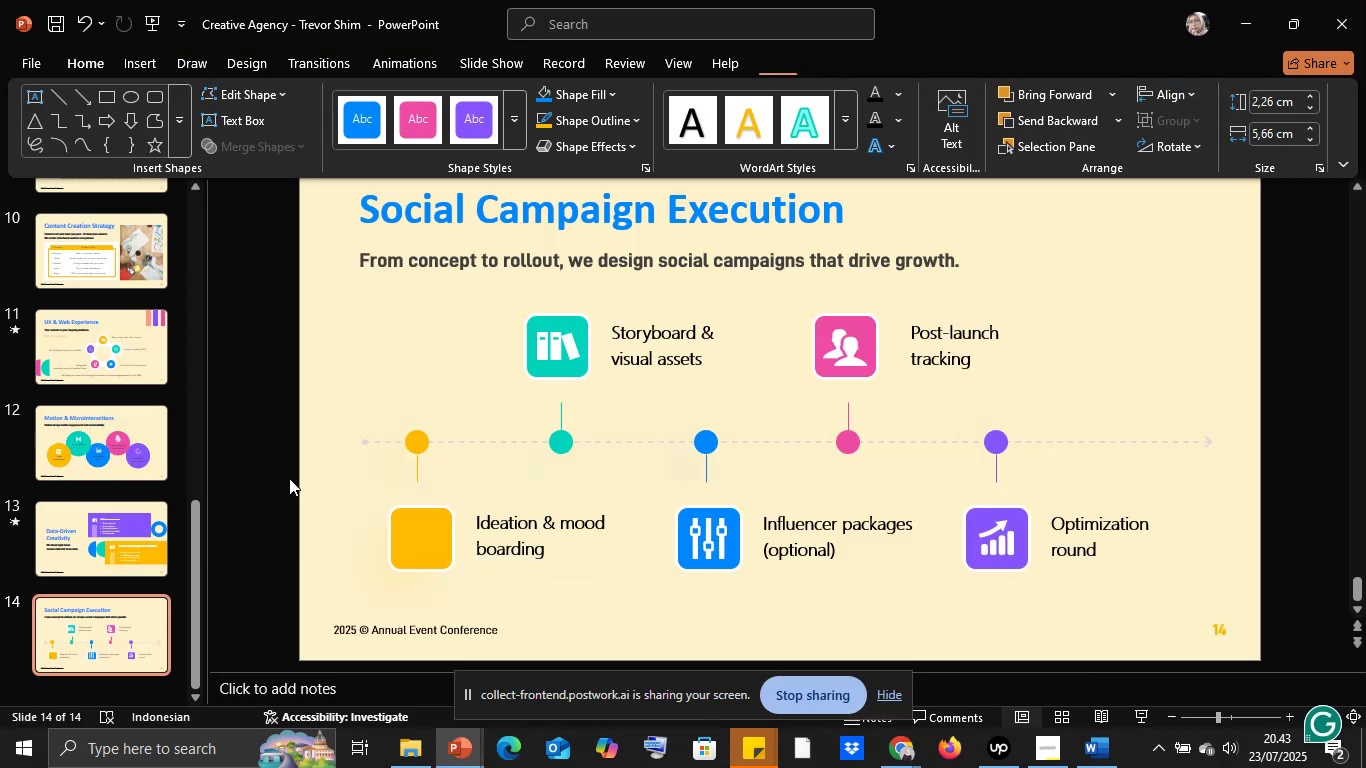 
key(Control+V)
 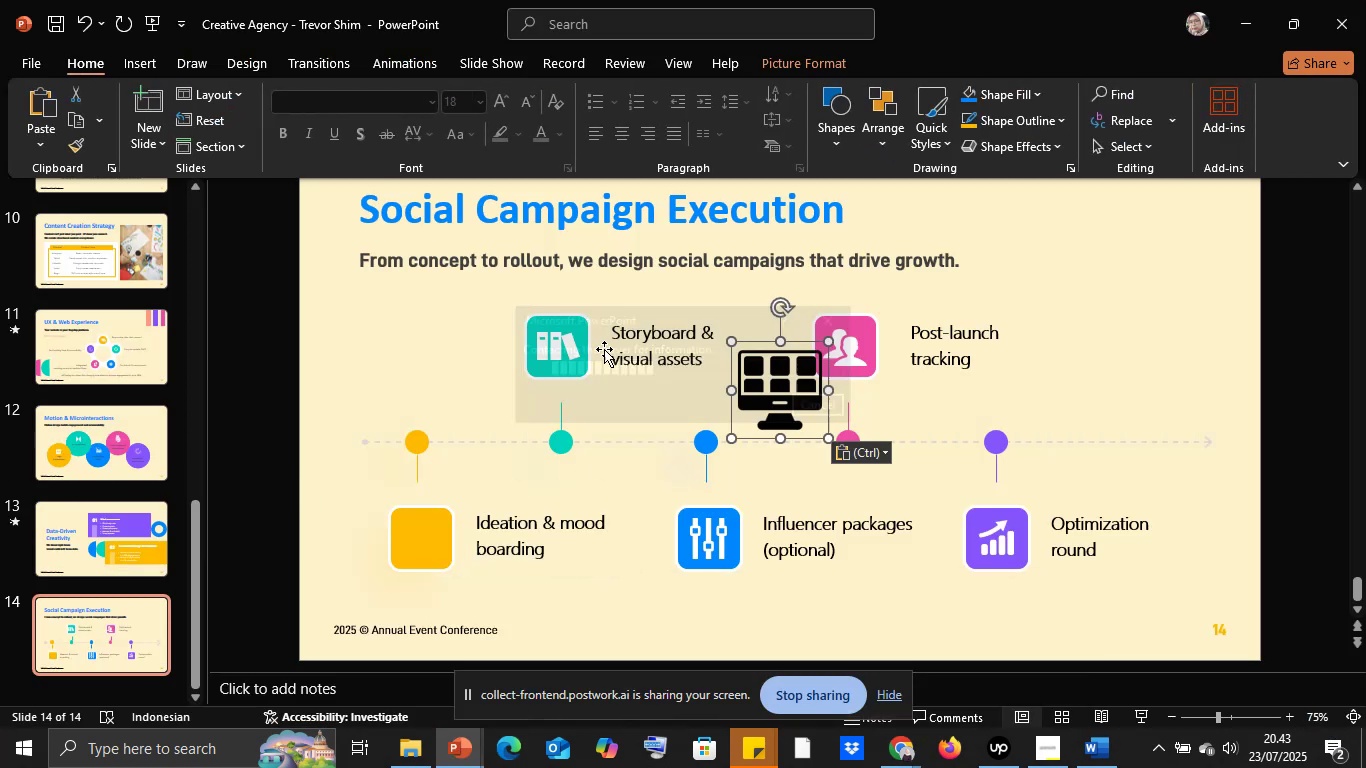 
left_click_drag(start_coordinate=[785, 391], to_coordinate=[440, 531])
 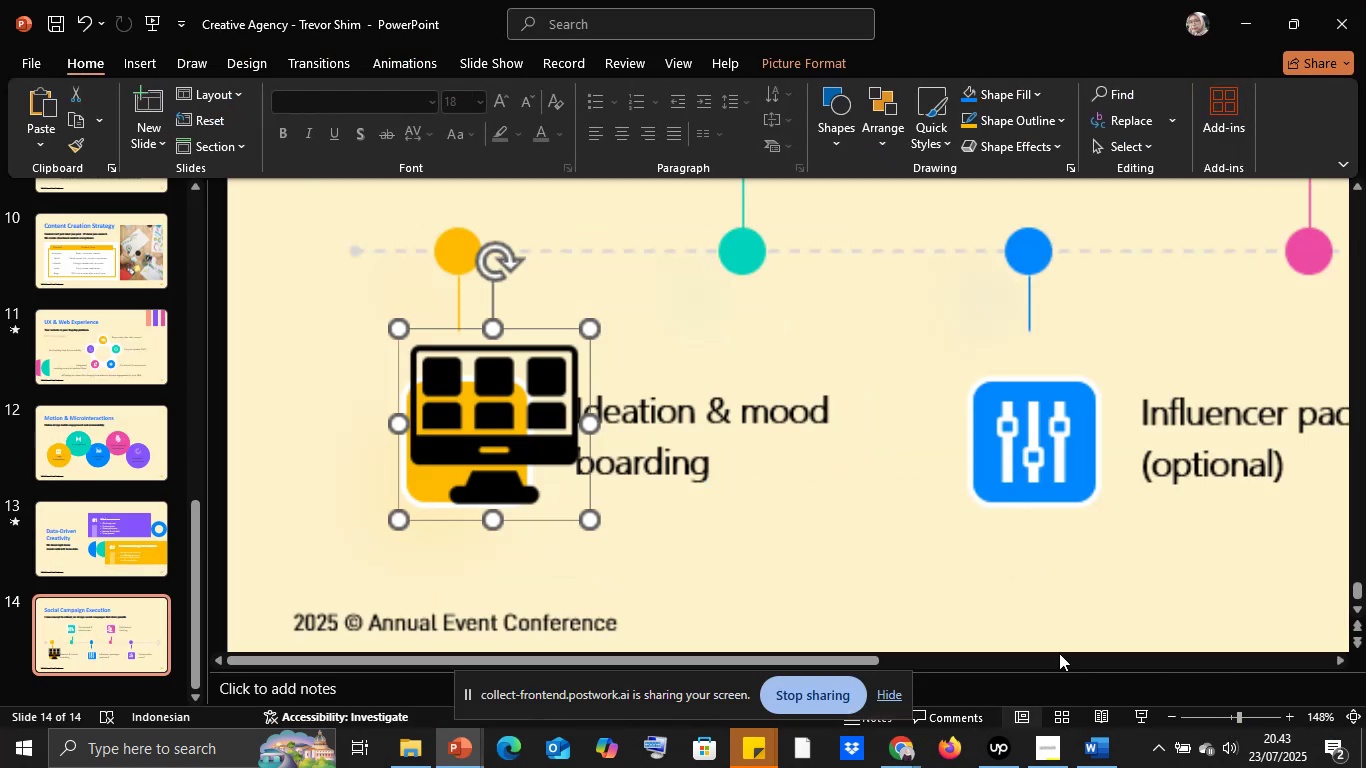 
hold_key(key=ShiftLeft, duration=1.43)
left_click_drag(start_coordinate=[591, 511], to_coordinate=[490, 428])
 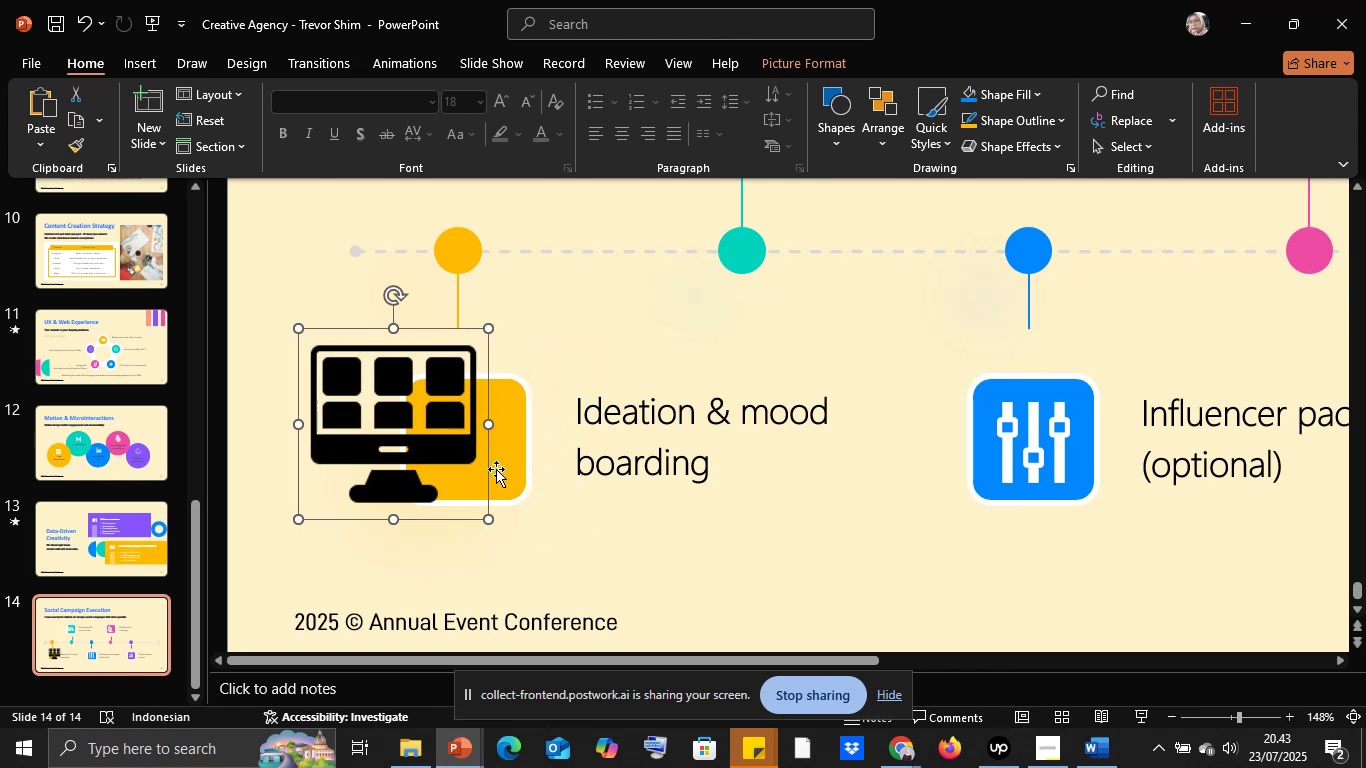 
hold_key(key=ShiftLeft, duration=1.26)
left_click_drag(start_coordinate=[483, 517], to_coordinate=[385, 411])
 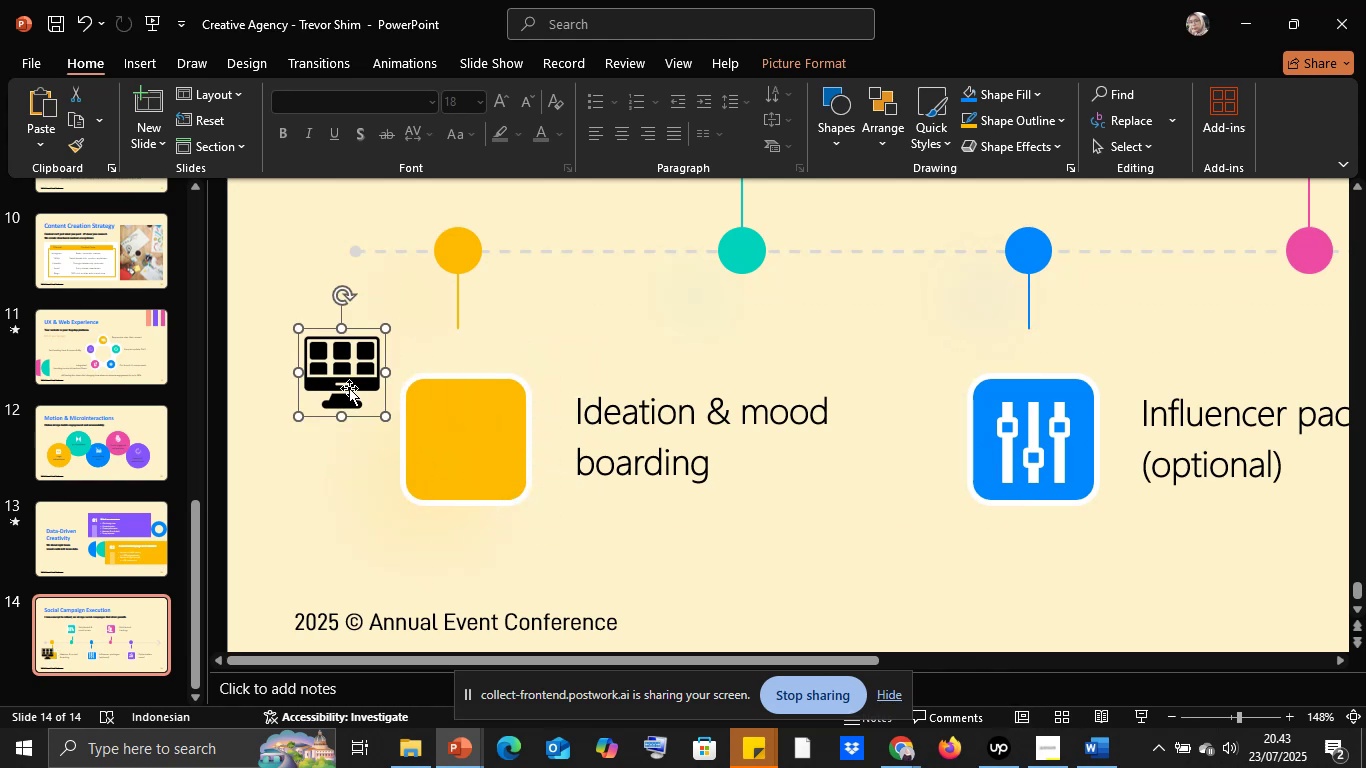 
left_click_drag(start_coordinate=[349, 386], to_coordinate=[475, 453])
 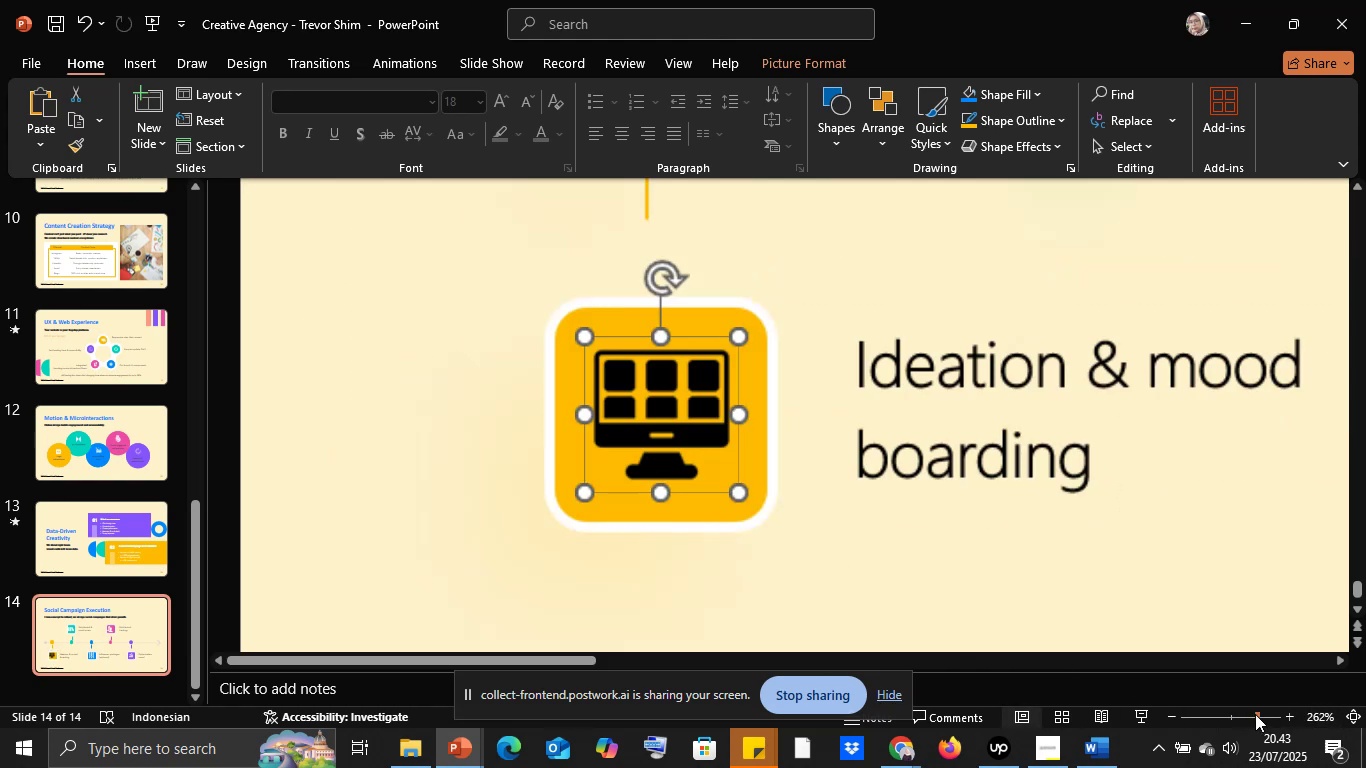 
hold_key(key=ShiftLeft, duration=1.51)
left_click_drag(start_coordinate=[733, 491], to_coordinate=[701, 453])
 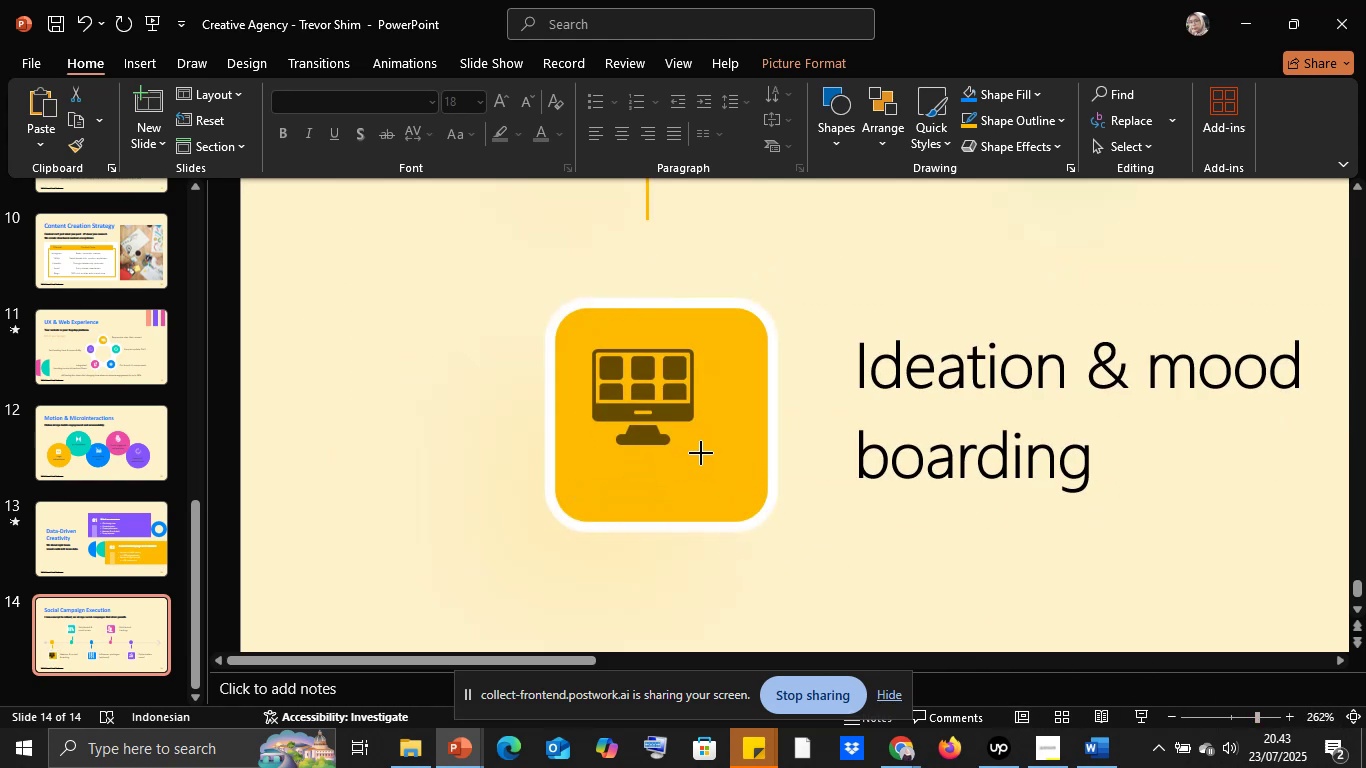 
key(Shift+ShiftLeft)
 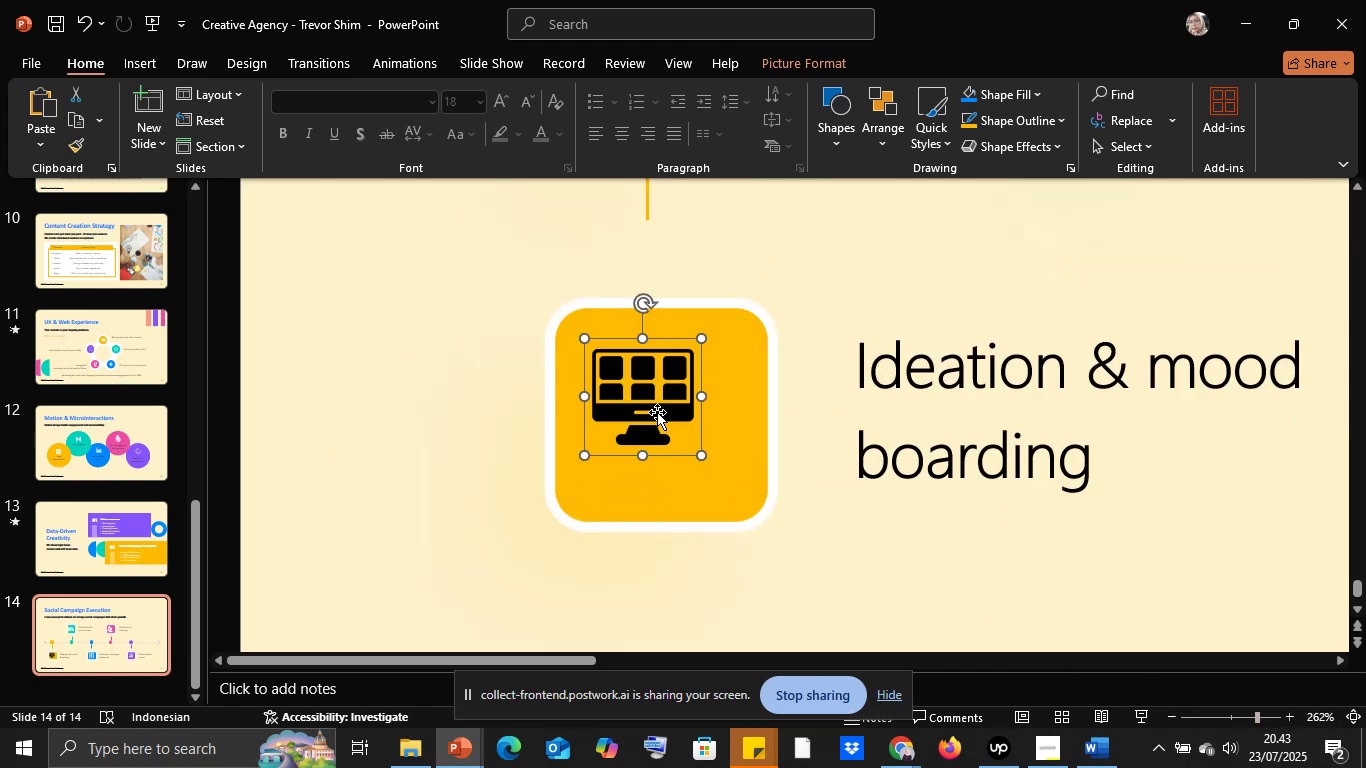 
left_click_drag(start_coordinate=[657, 411], to_coordinate=[673, 426])
 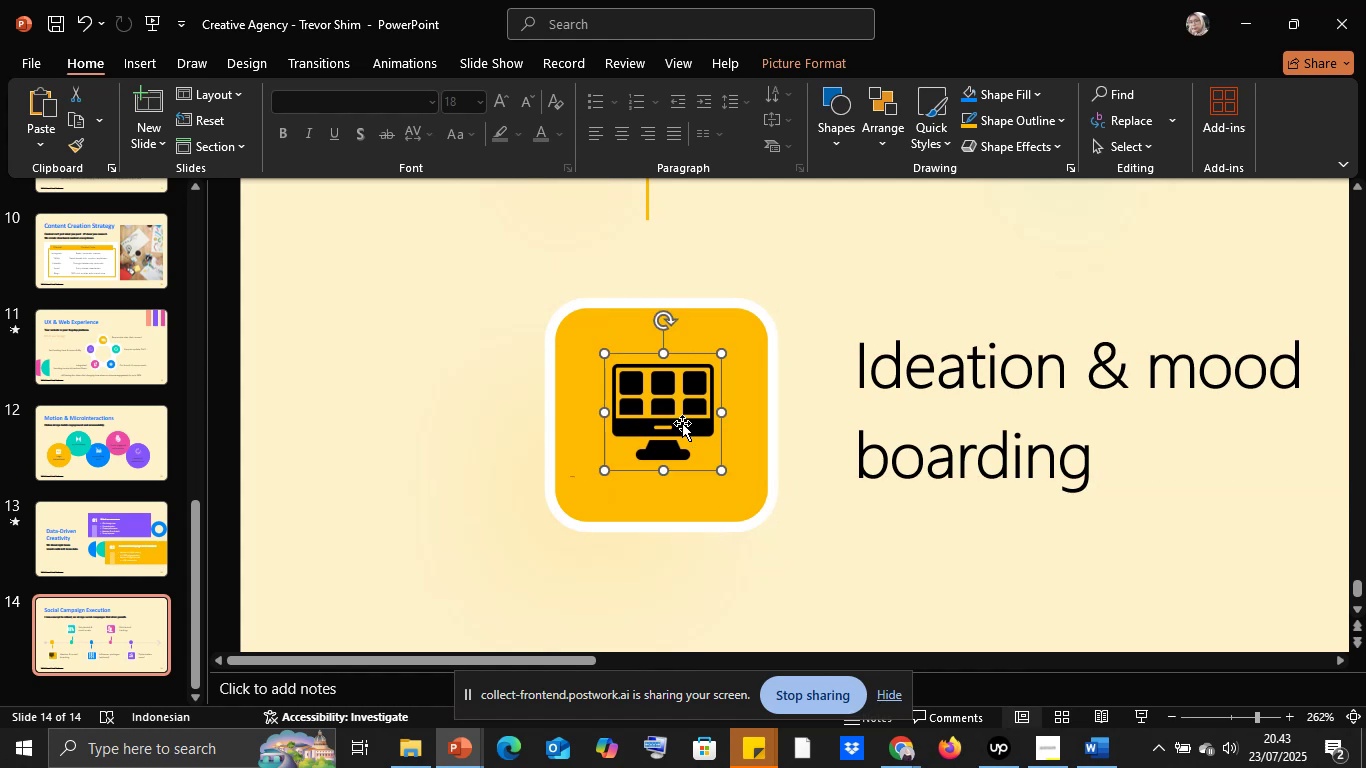 
hold_key(key=ShiftLeft, duration=0.73)
left_click([738, 408])
 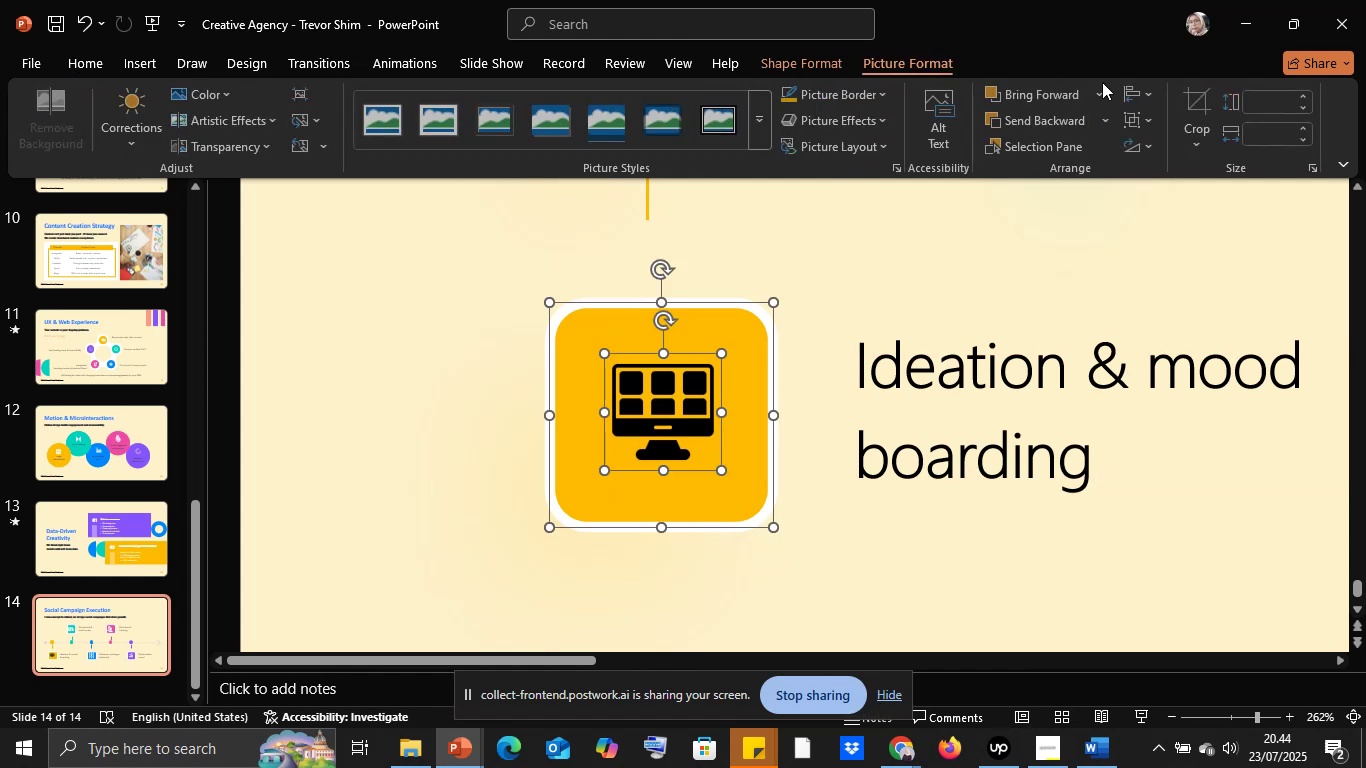 
left_click([1141, 101])
 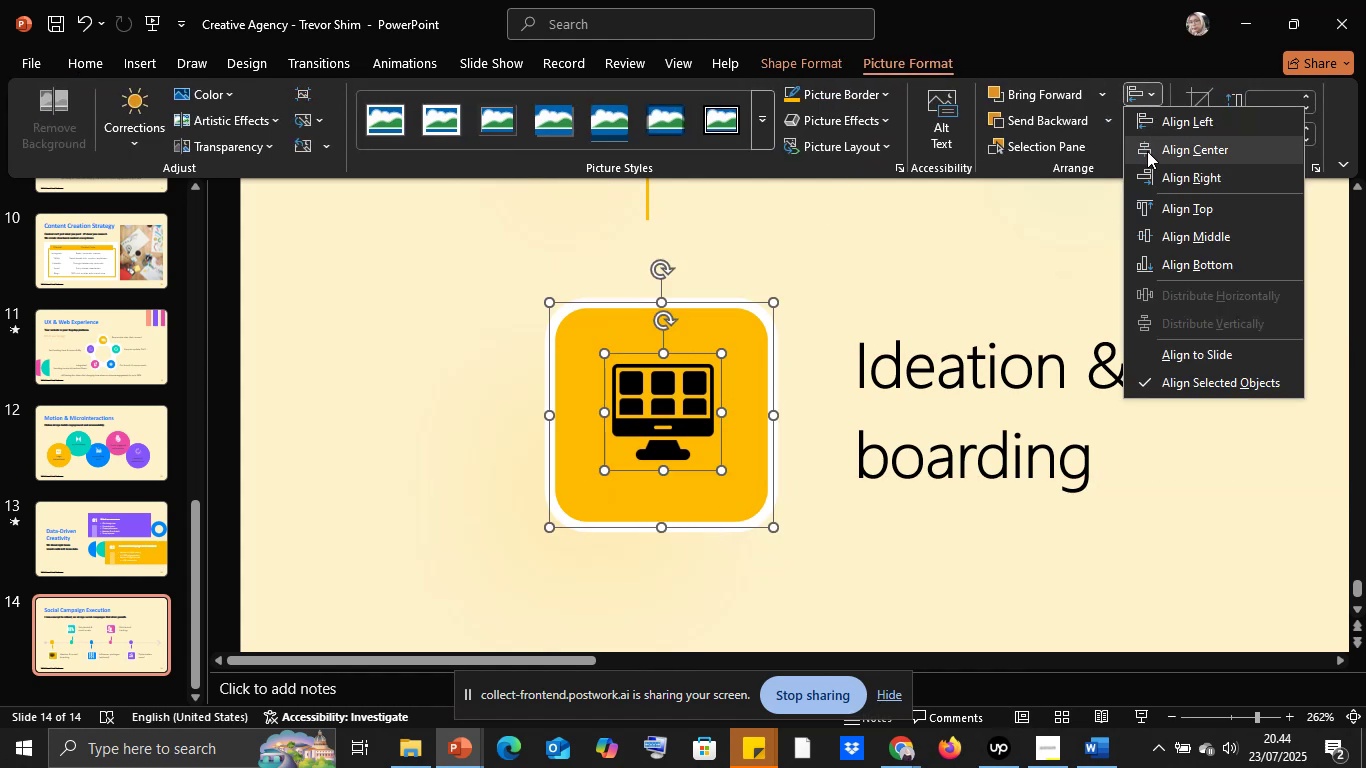 
left_click([1146, 150])
 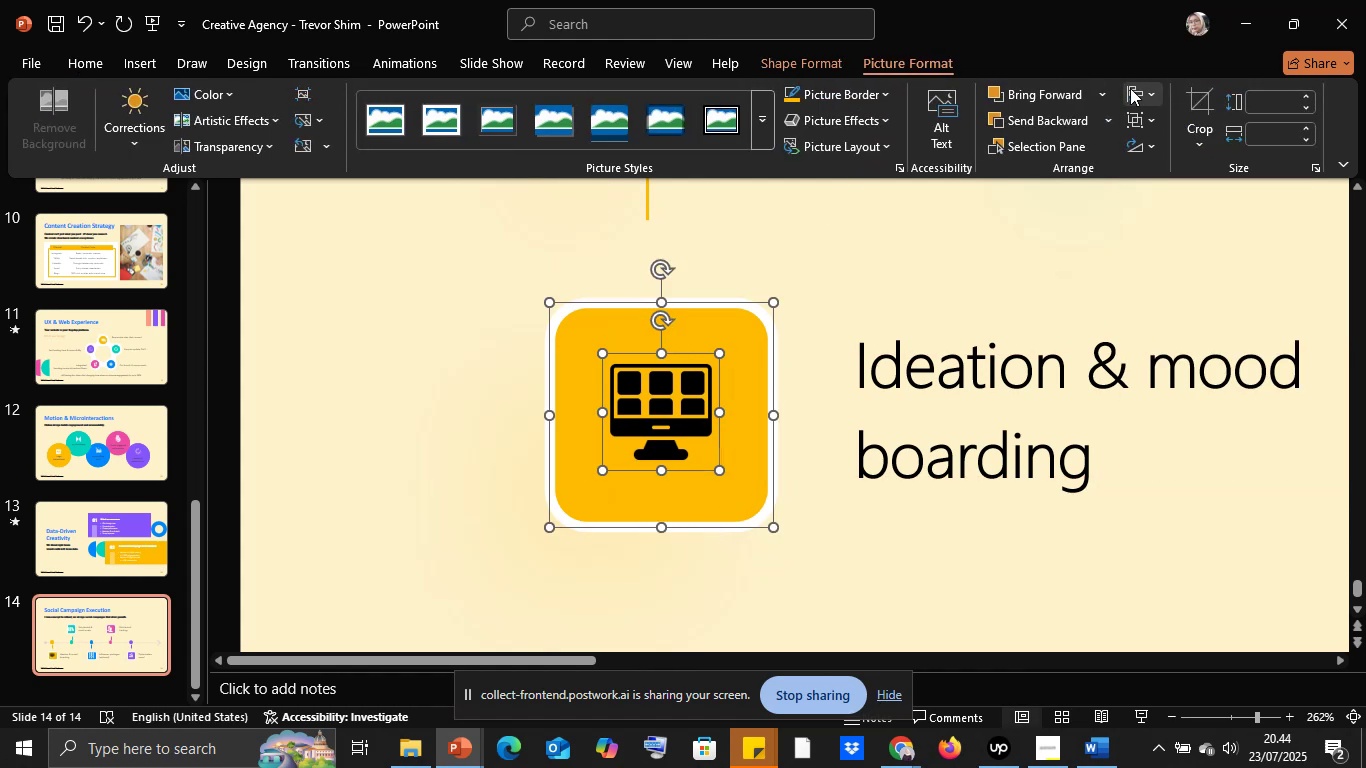 
left_click([1130, 88])
 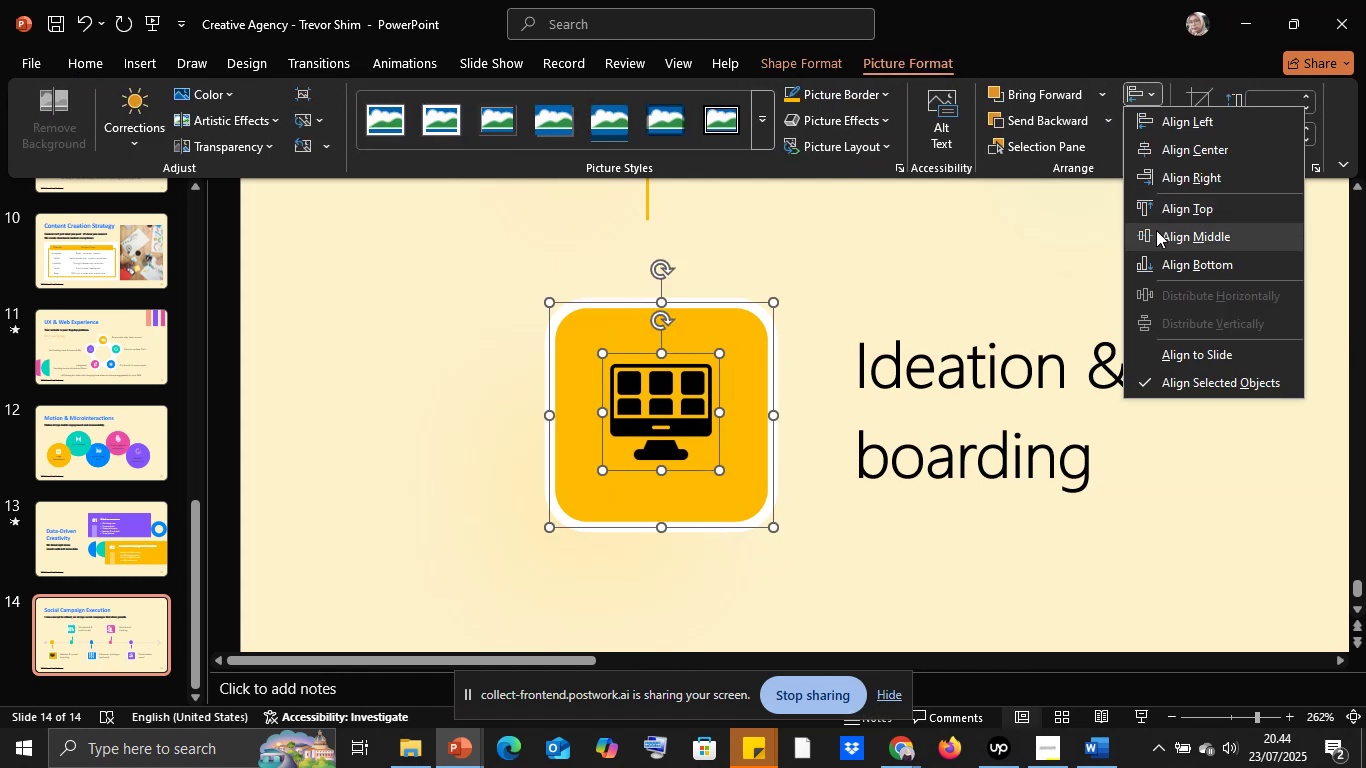 
left_click([1156, 230])
 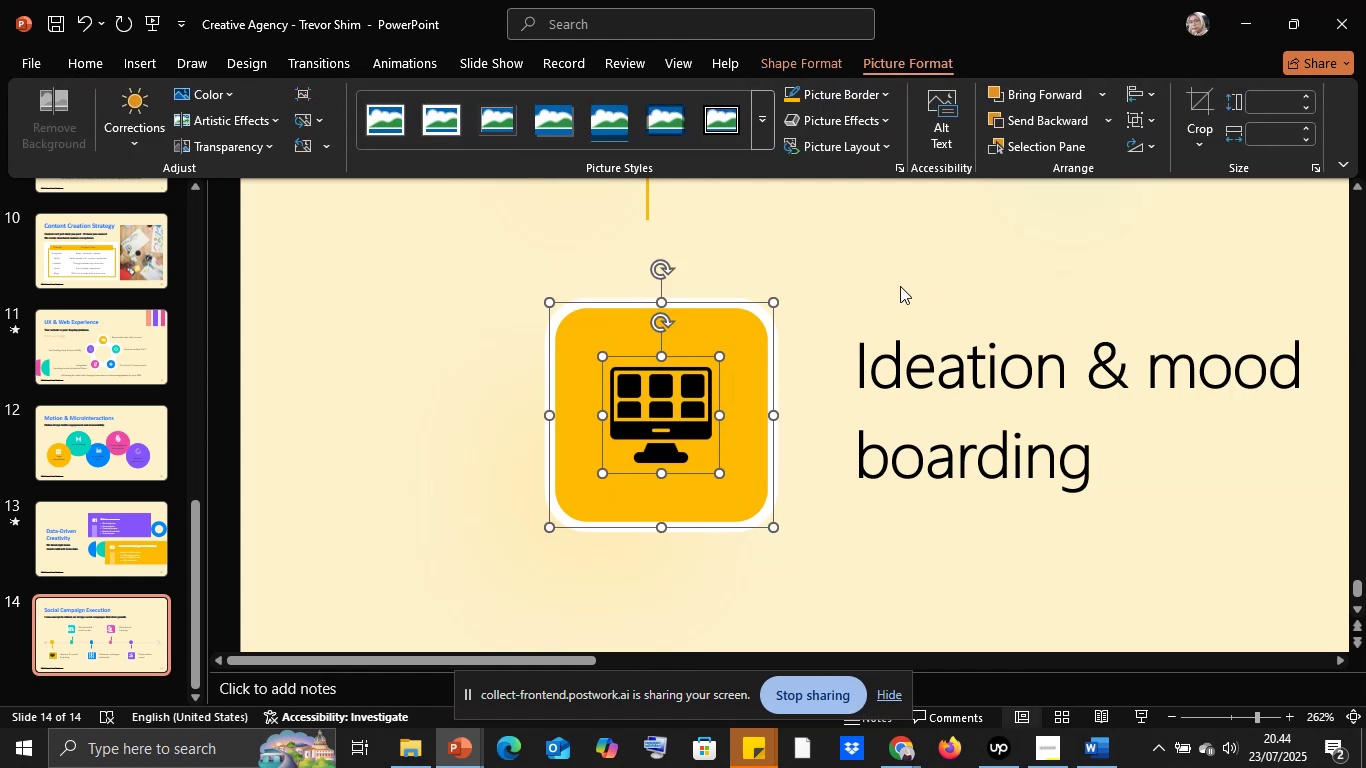 
left_click([900, 286])
 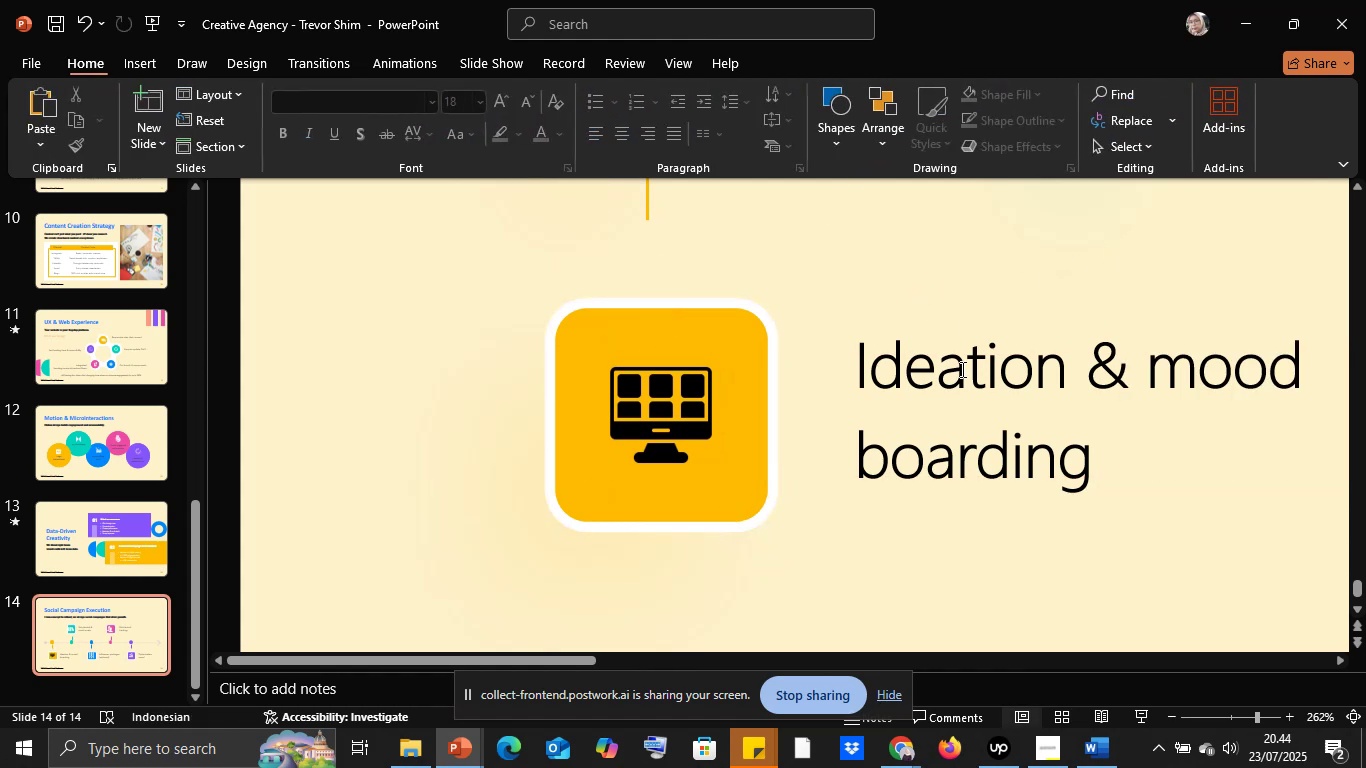 
scroll: coordinate [954, 371], scroll_direction: up, amount: 18.0
 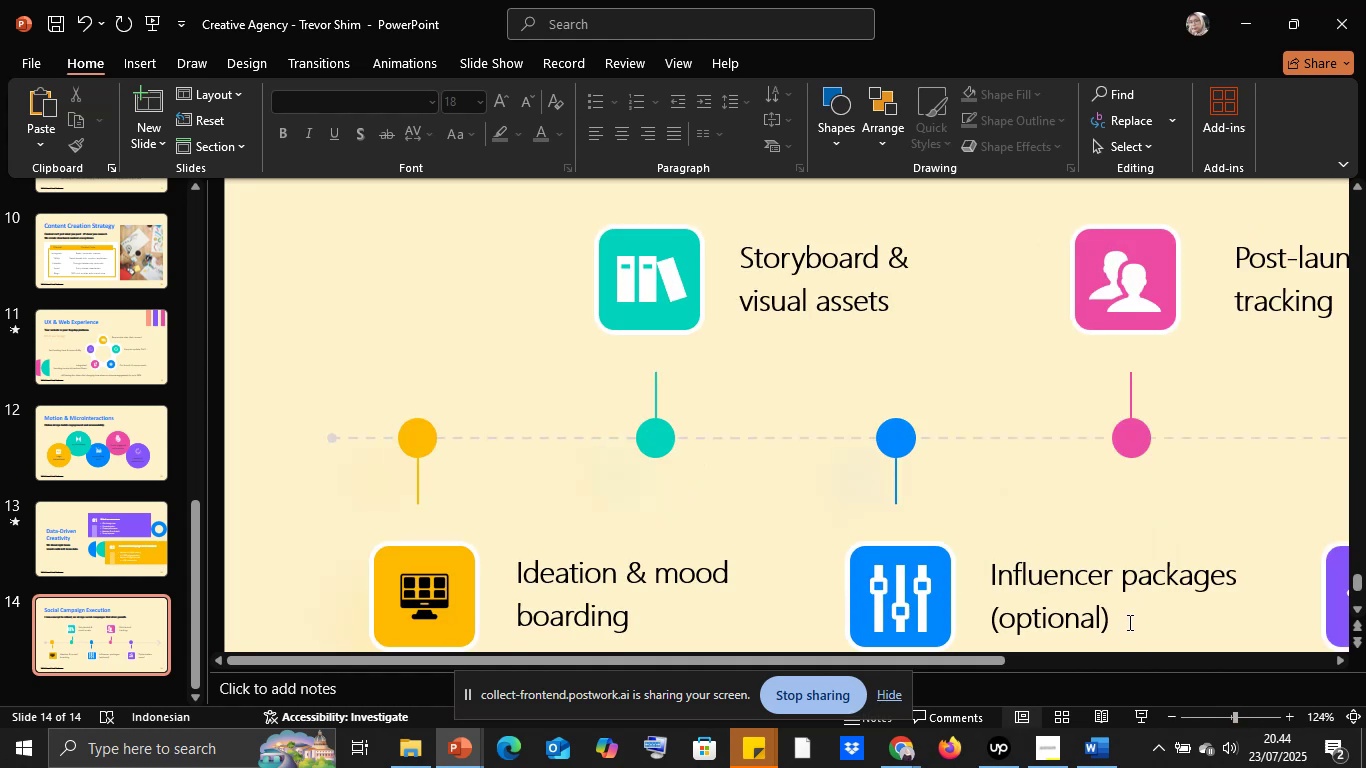 
left_click([828, 275])
 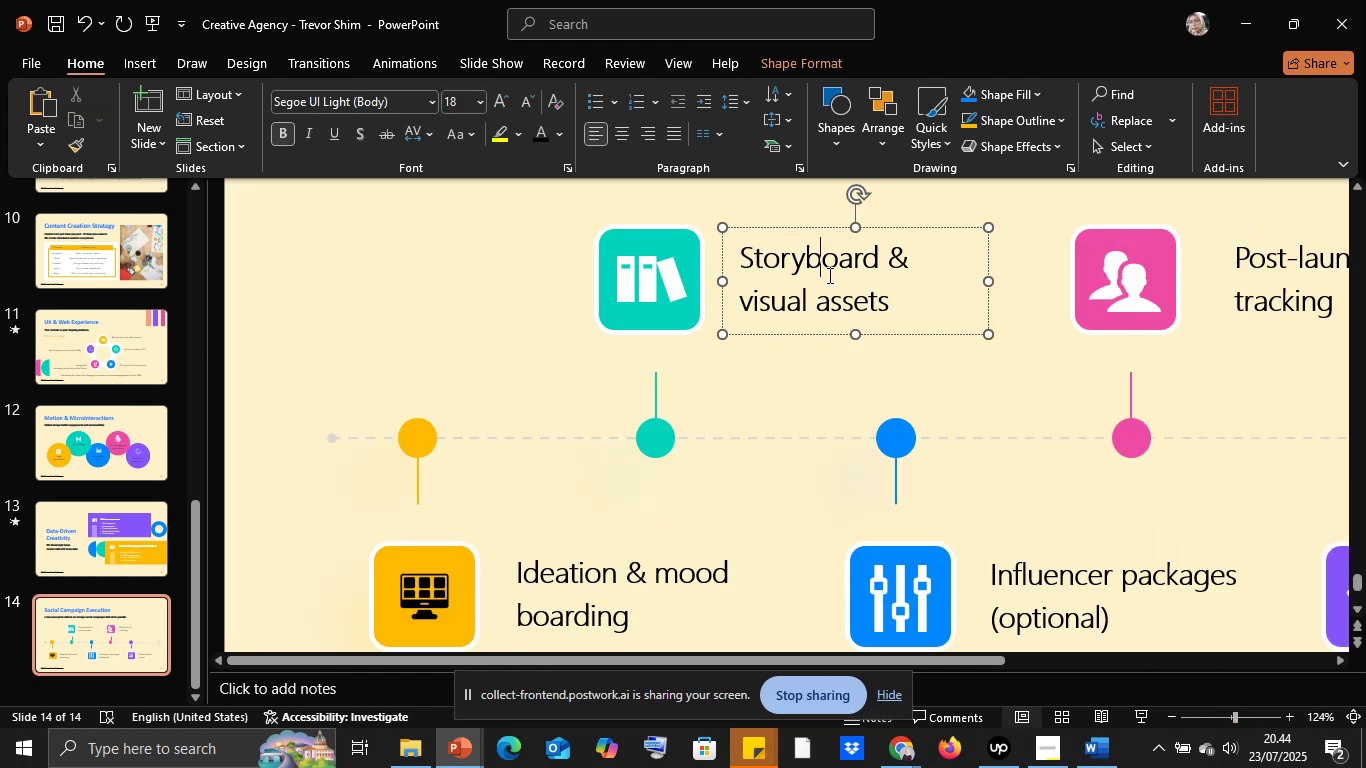 
key(Control+A)
 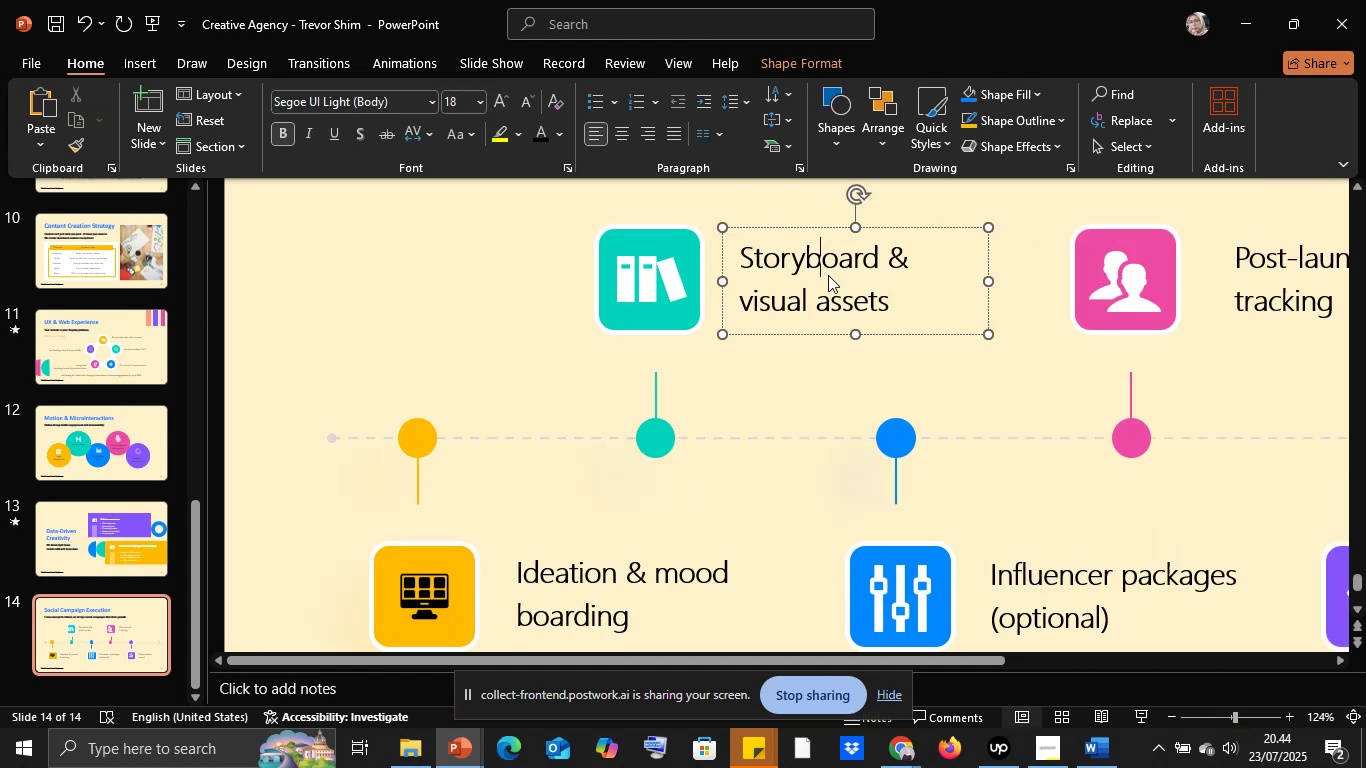 
hold_key(key=ControlLeft, duration=1.1)
 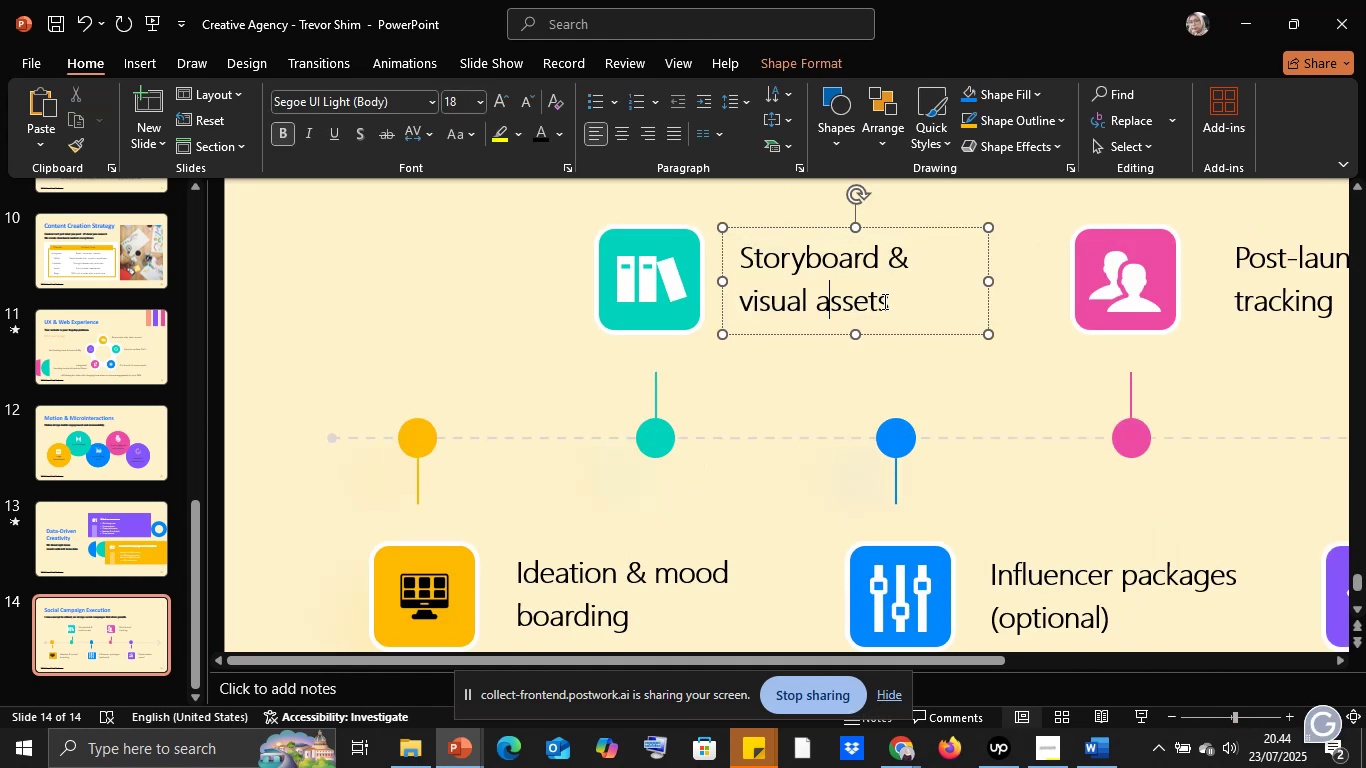 
left_click_drag(start_coordinate=[894, 302], to_coordinate=[708, 298])
 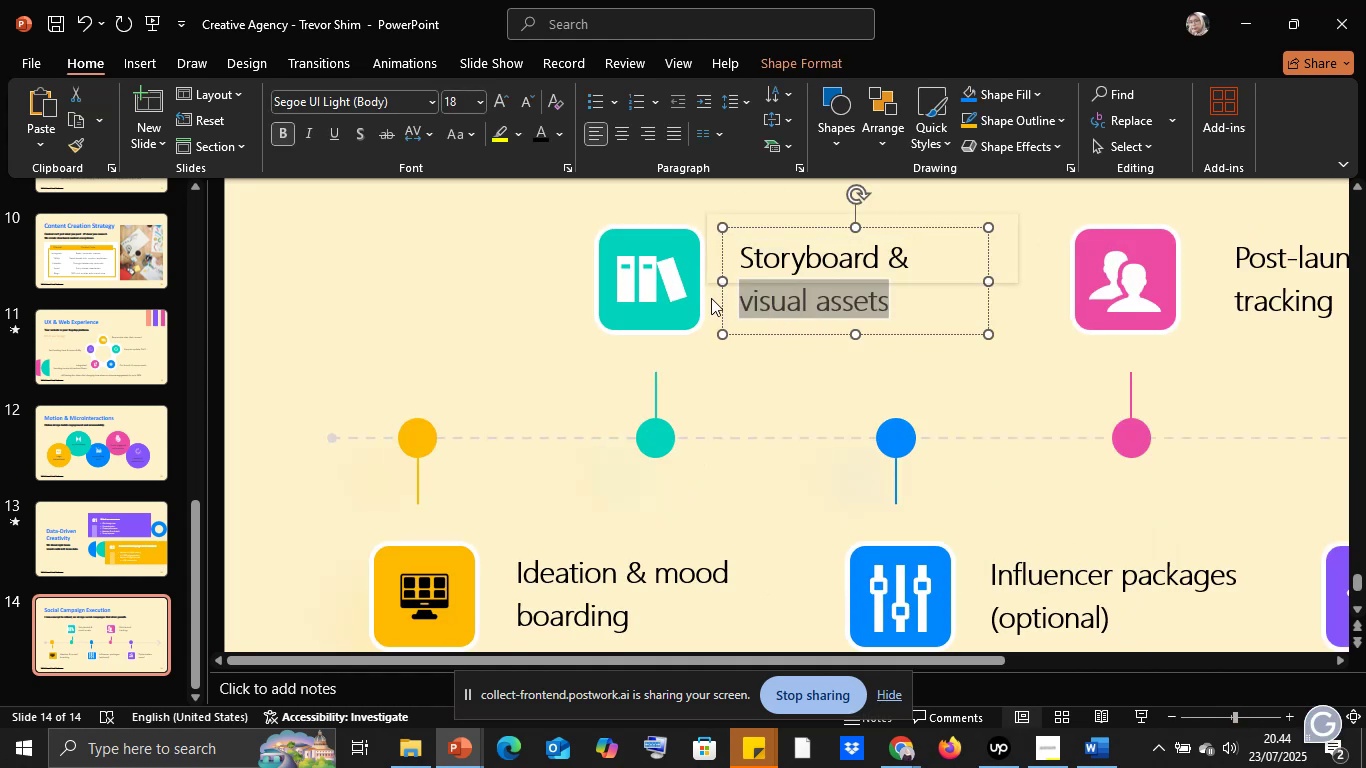 
key(Control+C)
 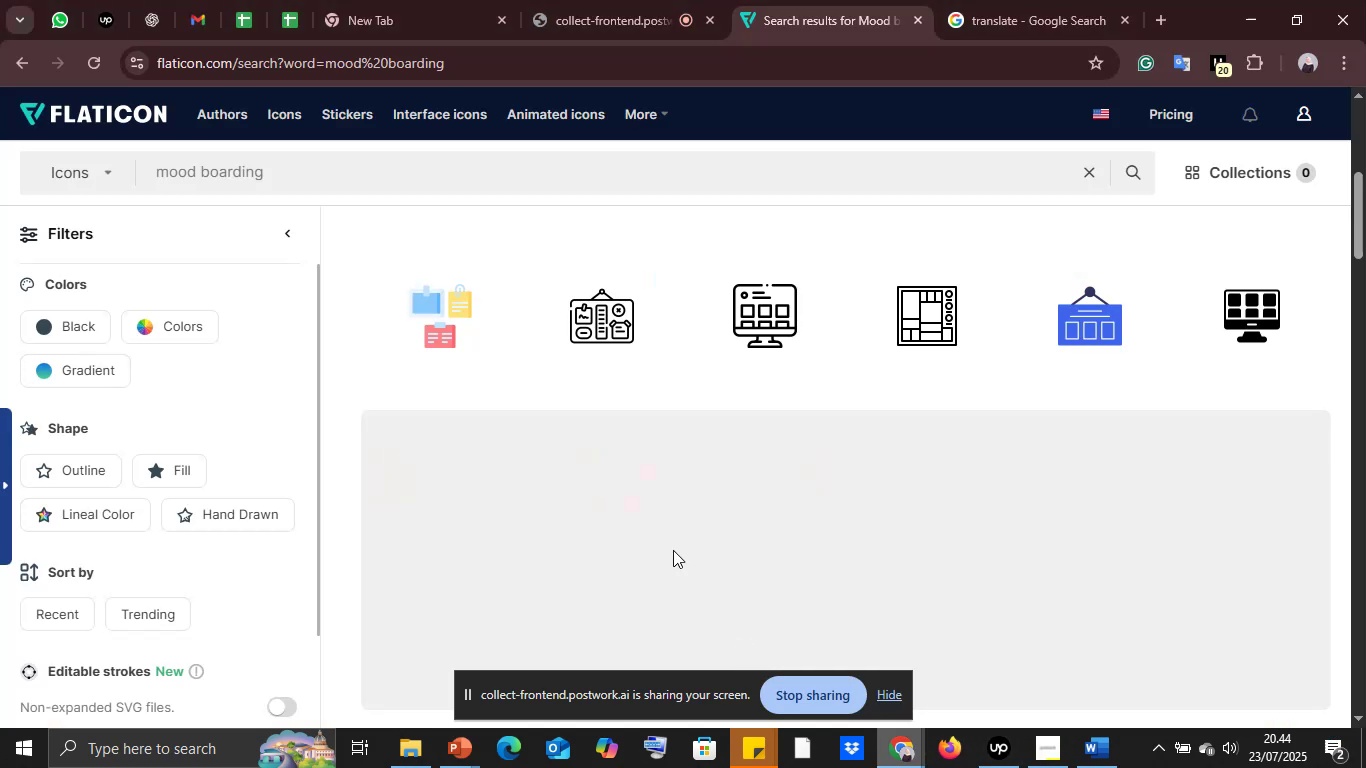 
double_click([285, 170])
 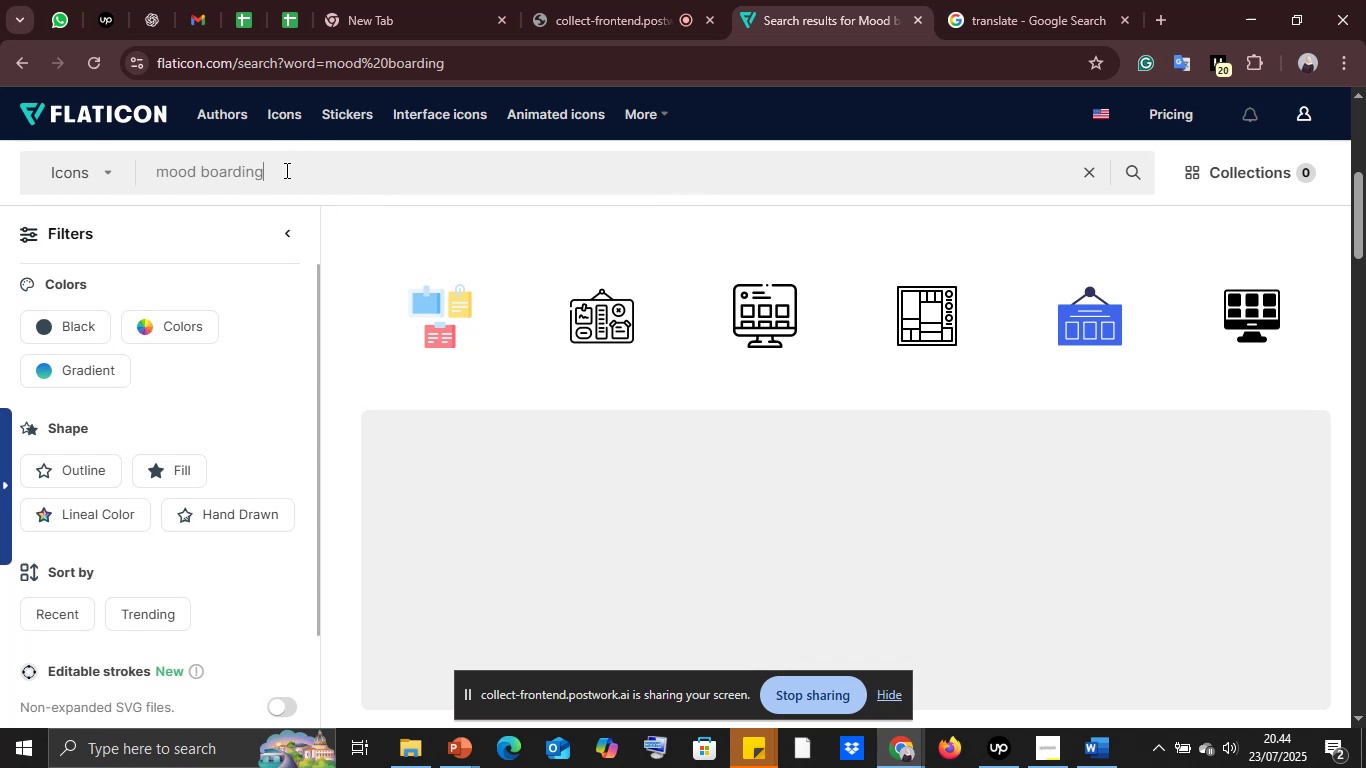 
triple_click([285, 170])
 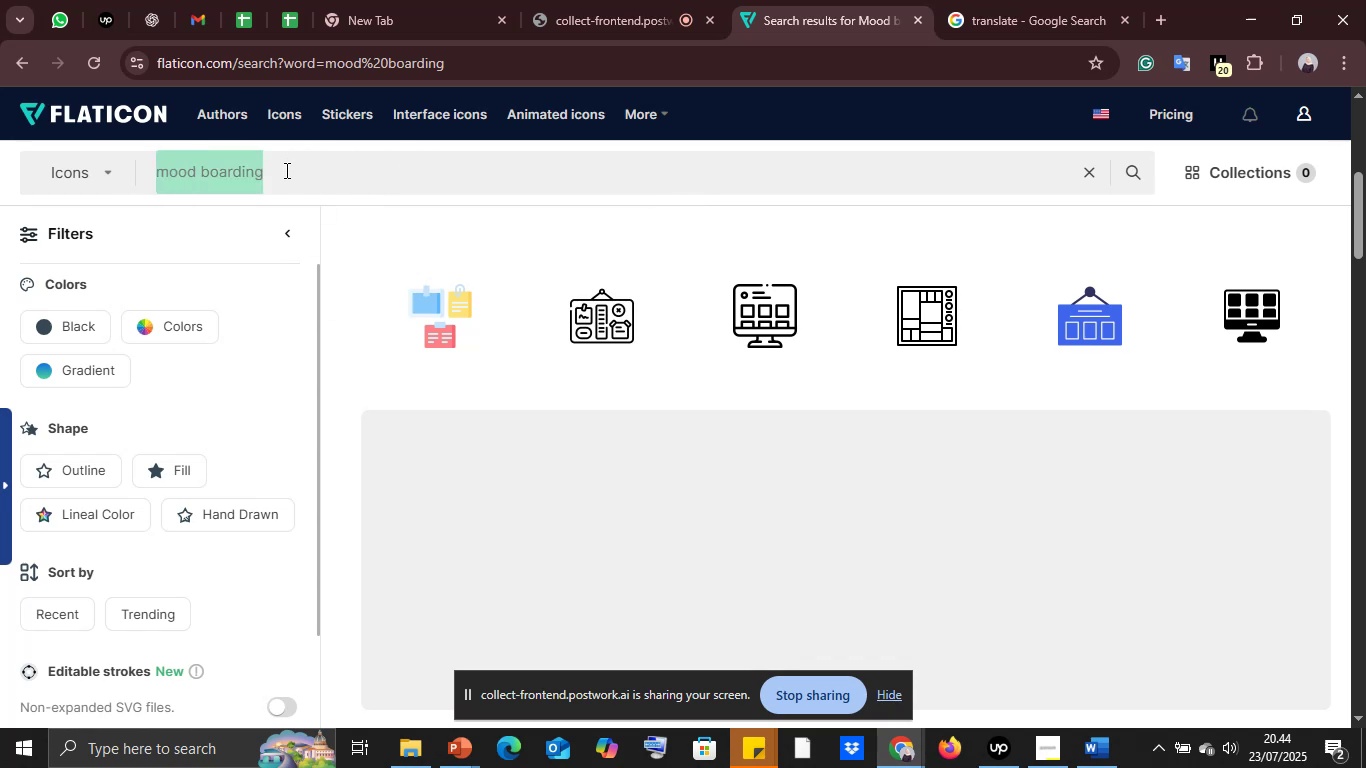 
key(Control+V)
 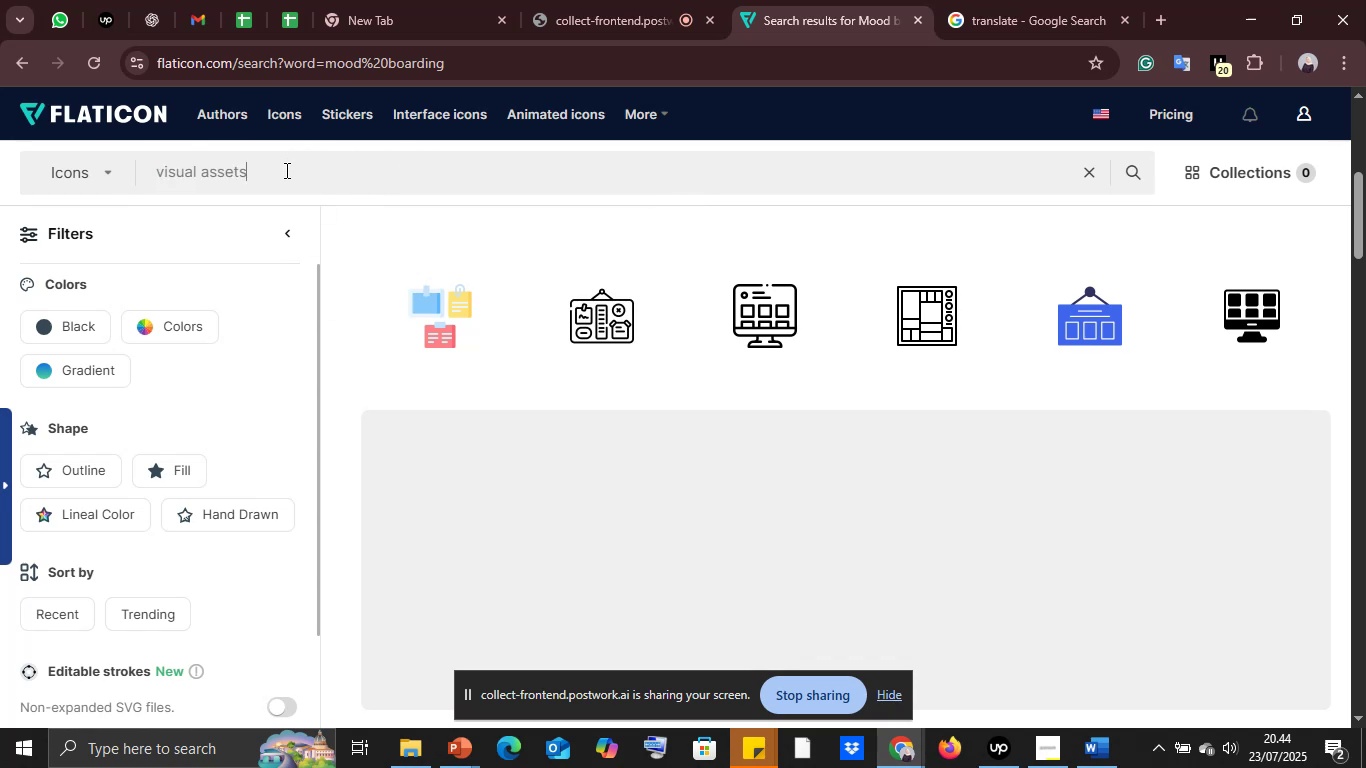 
key(Enter)
 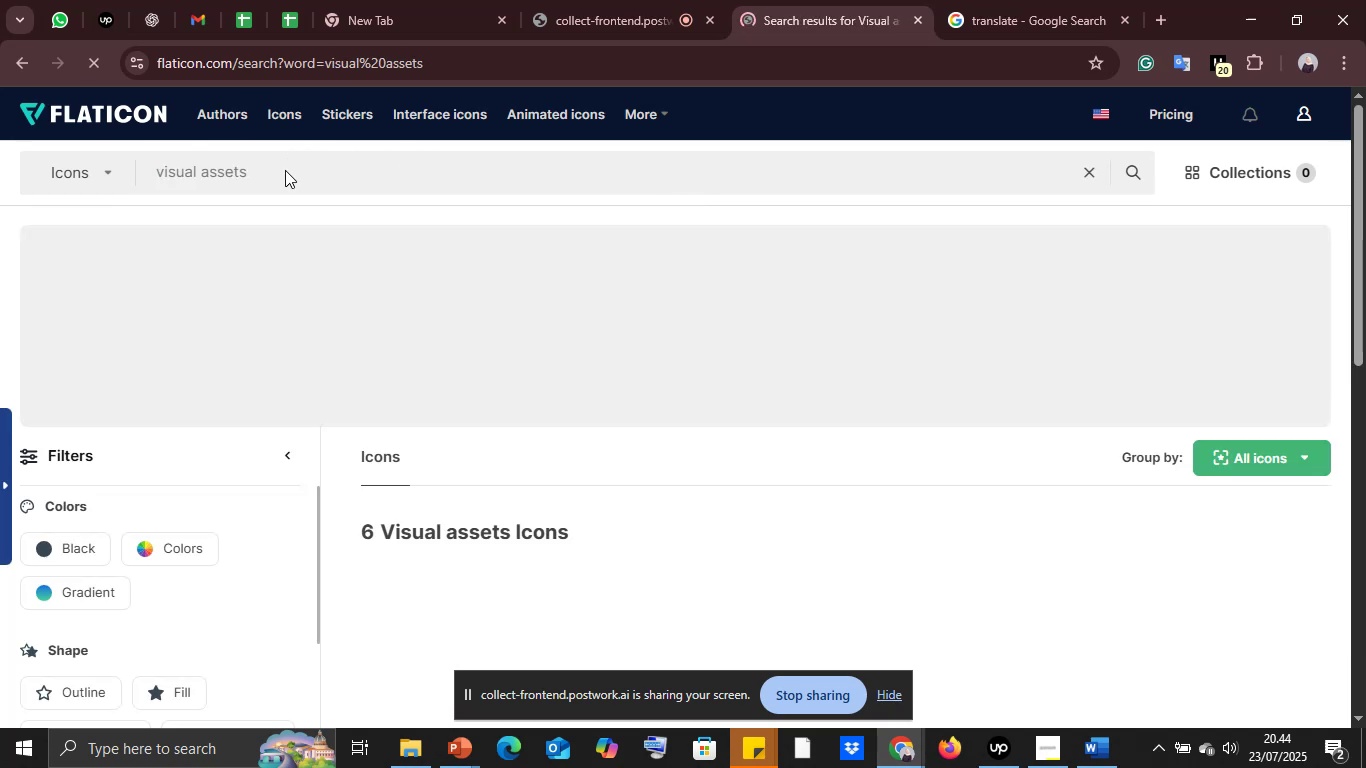 
wait(8.46)
 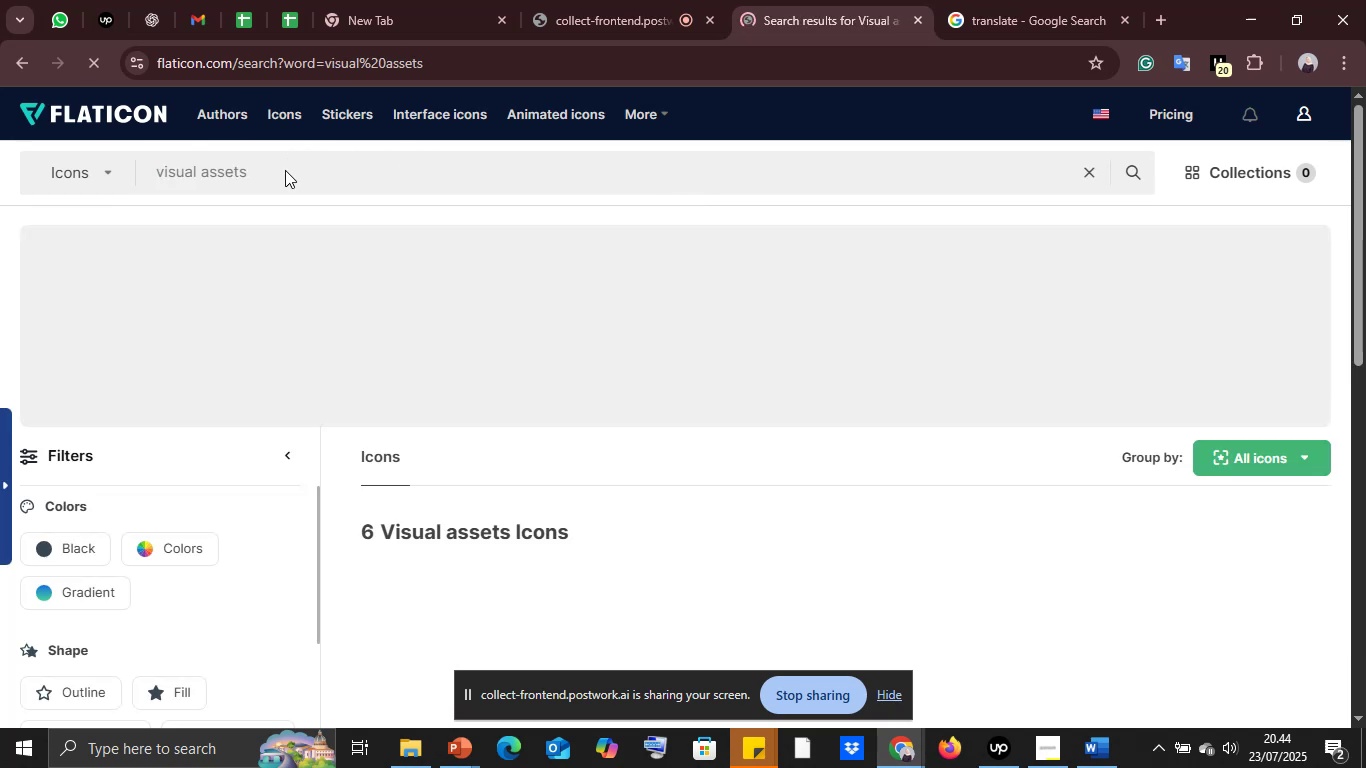 
scroll: coordinate [537, 281], scroll_direction: down, amount: 3.0
 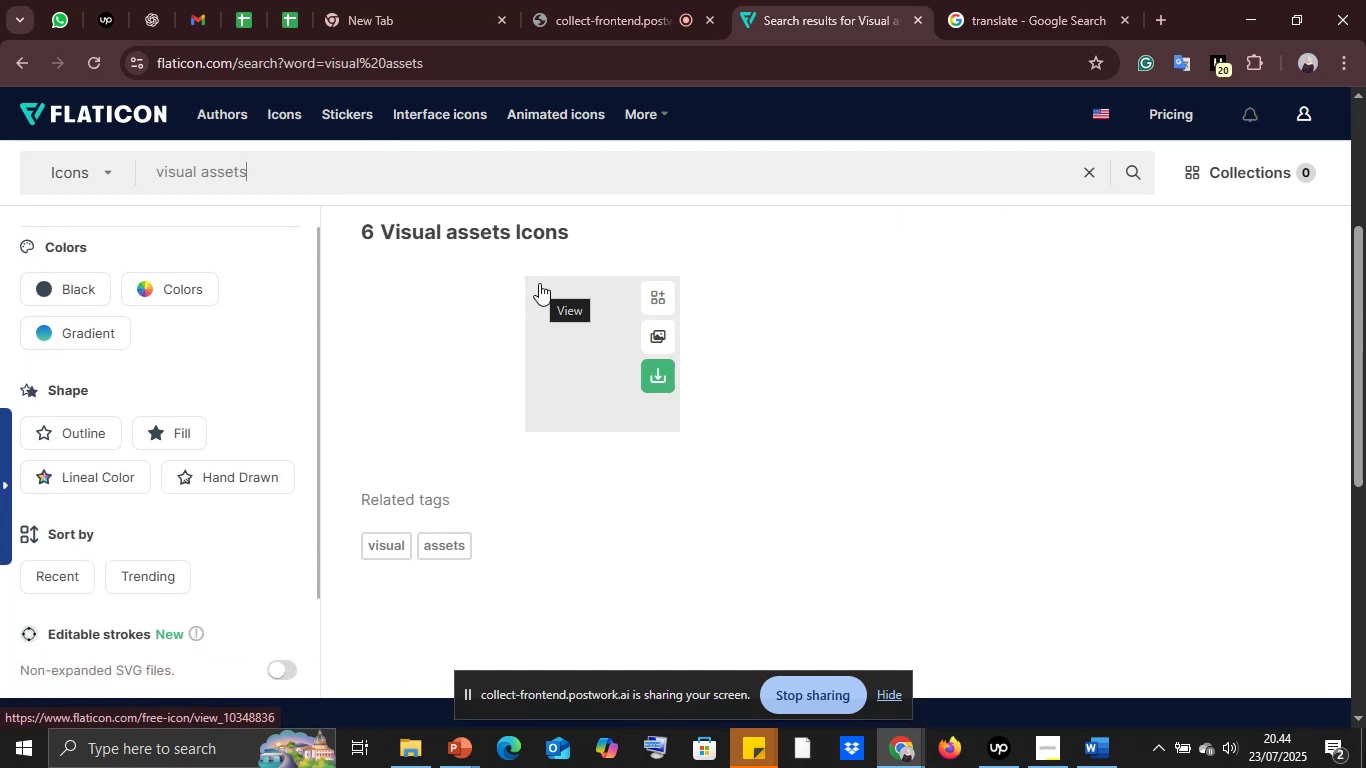 
wait(8.65)
 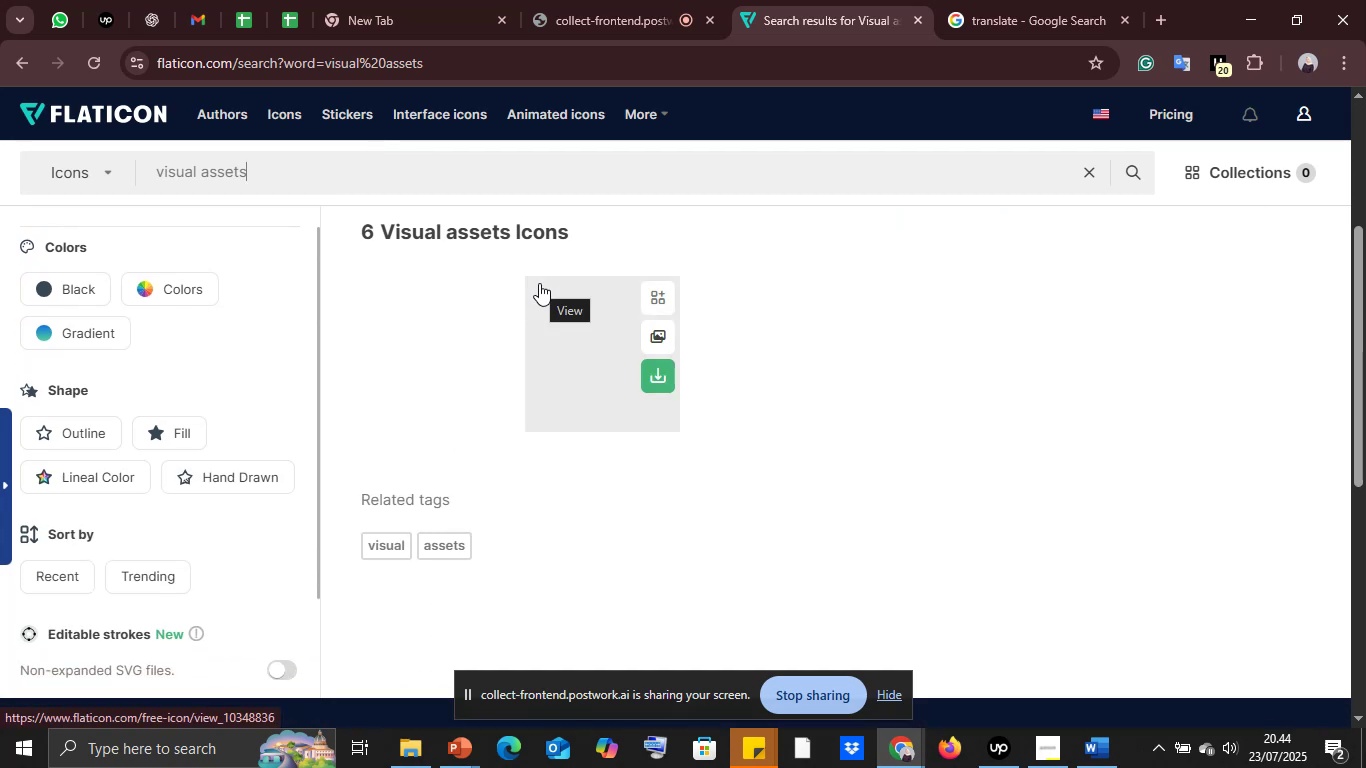 
left_click([879, 259])
 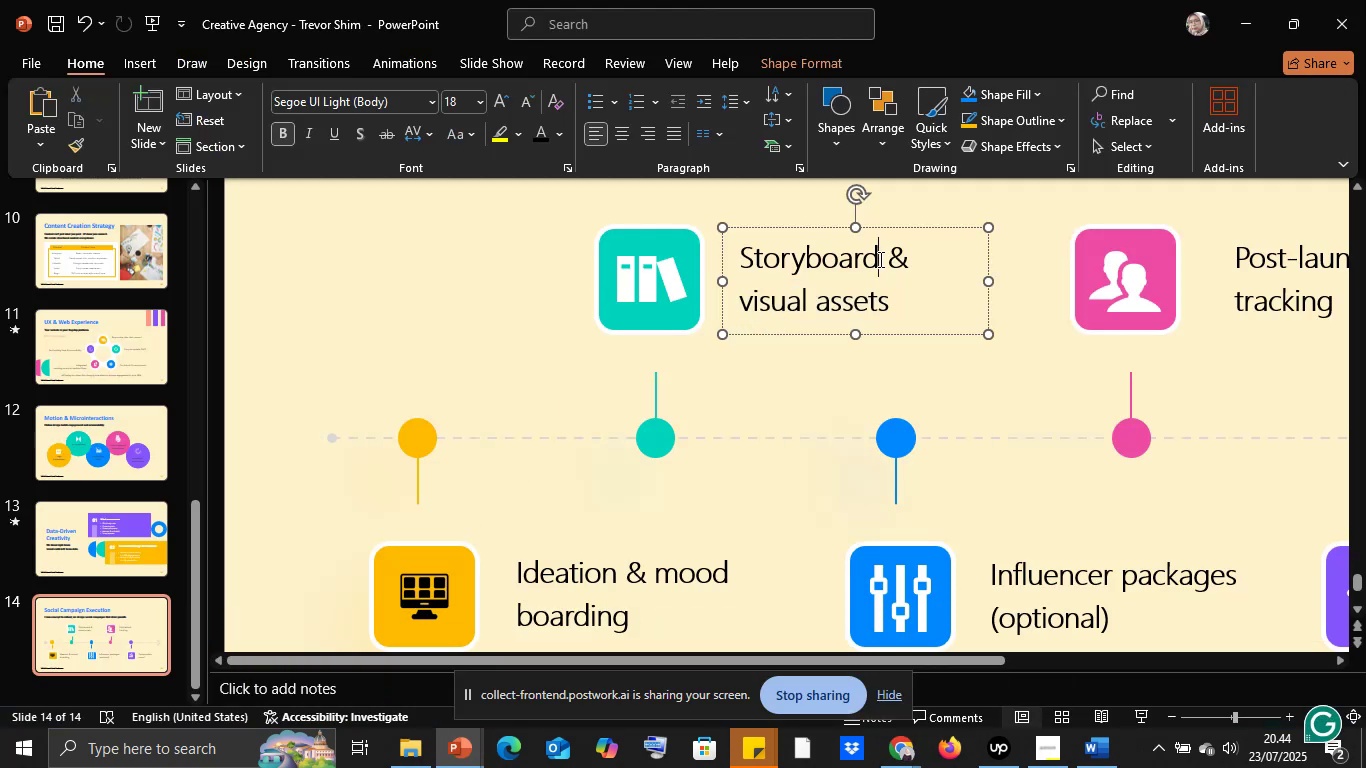 
left_click_drag(start_coordinate=[879, 259], to_coordinate=[731, 246])
 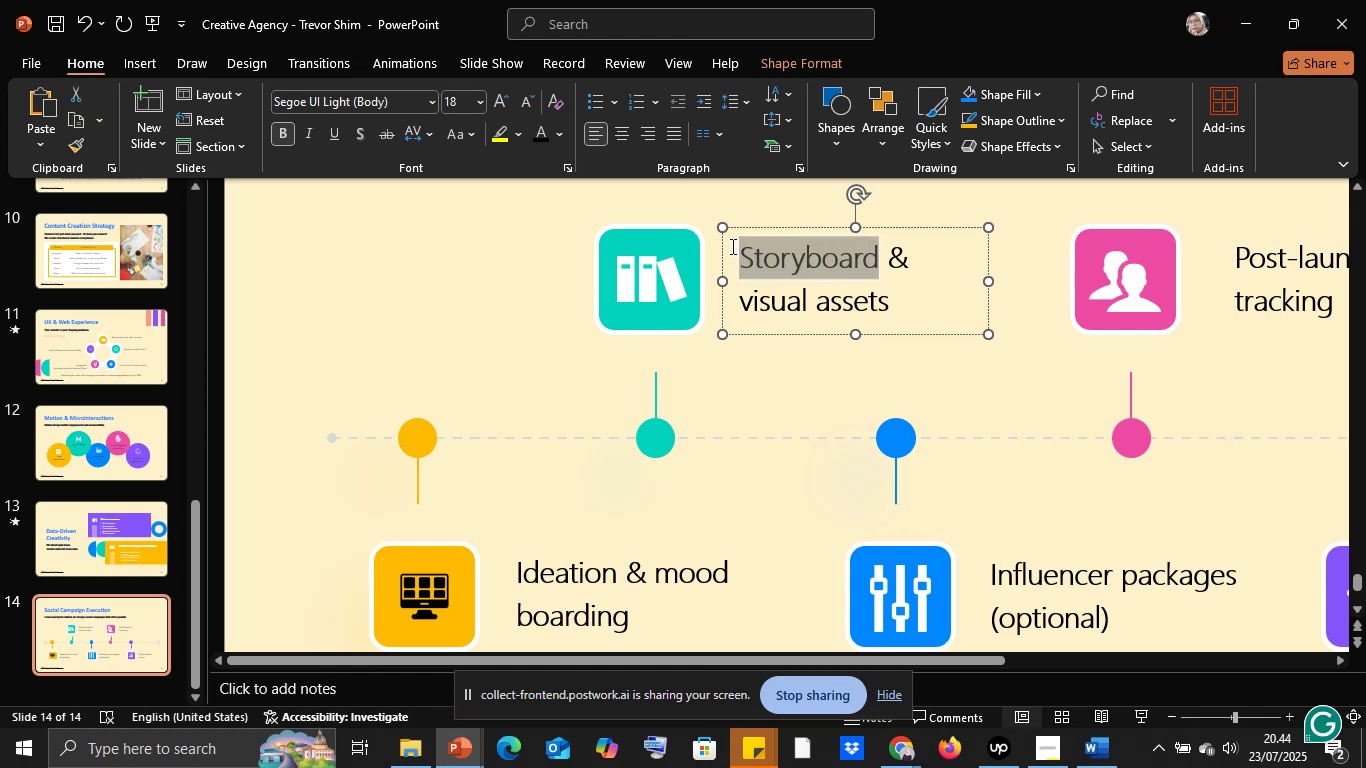 
key(Control+C)
 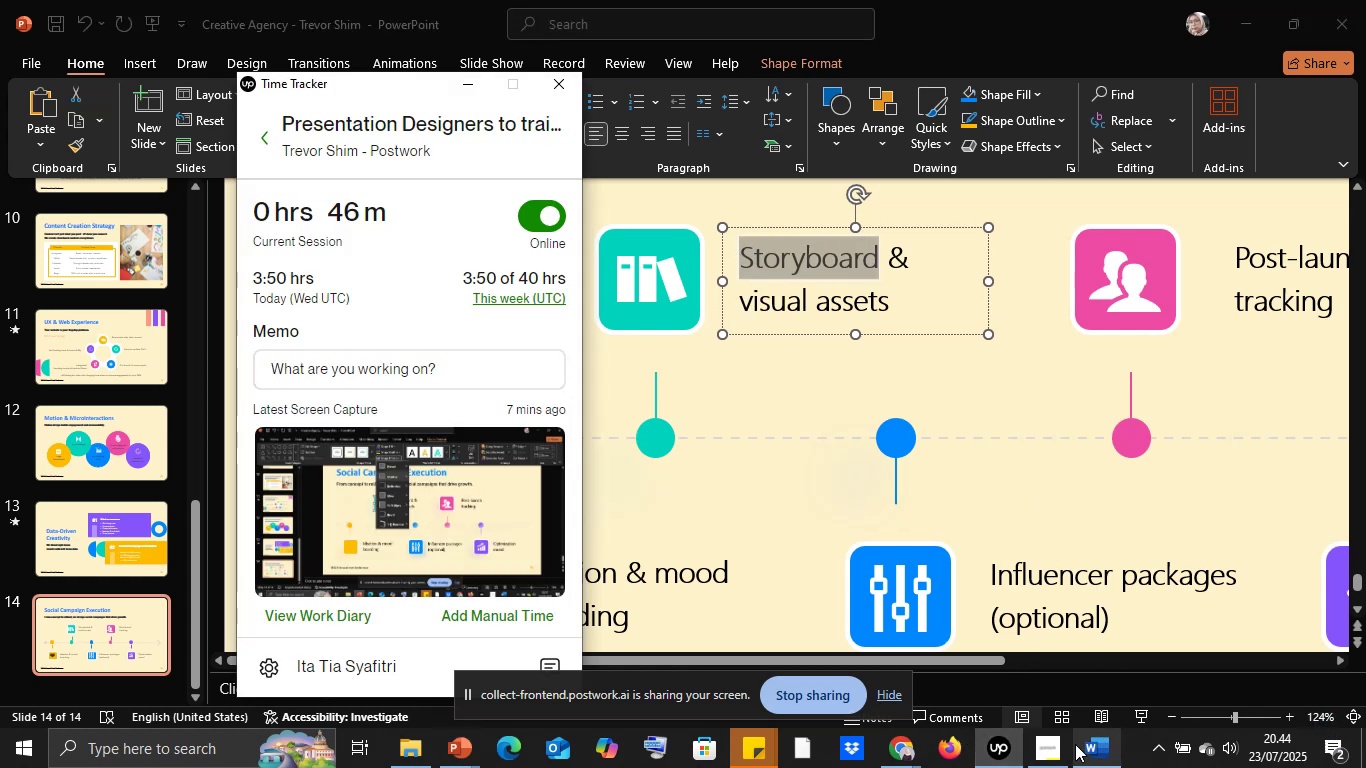 
left_click([1005, 750])
 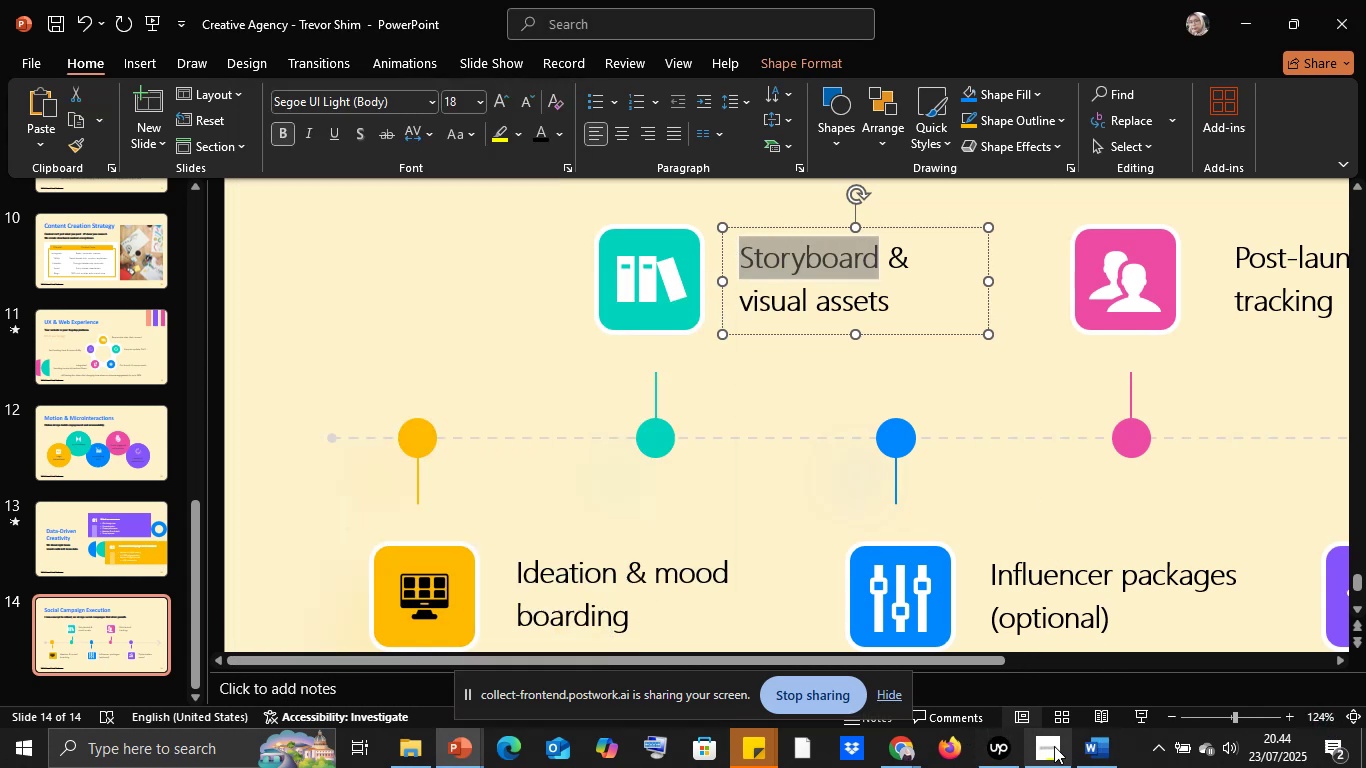 
mouse_move([1066, 740])
 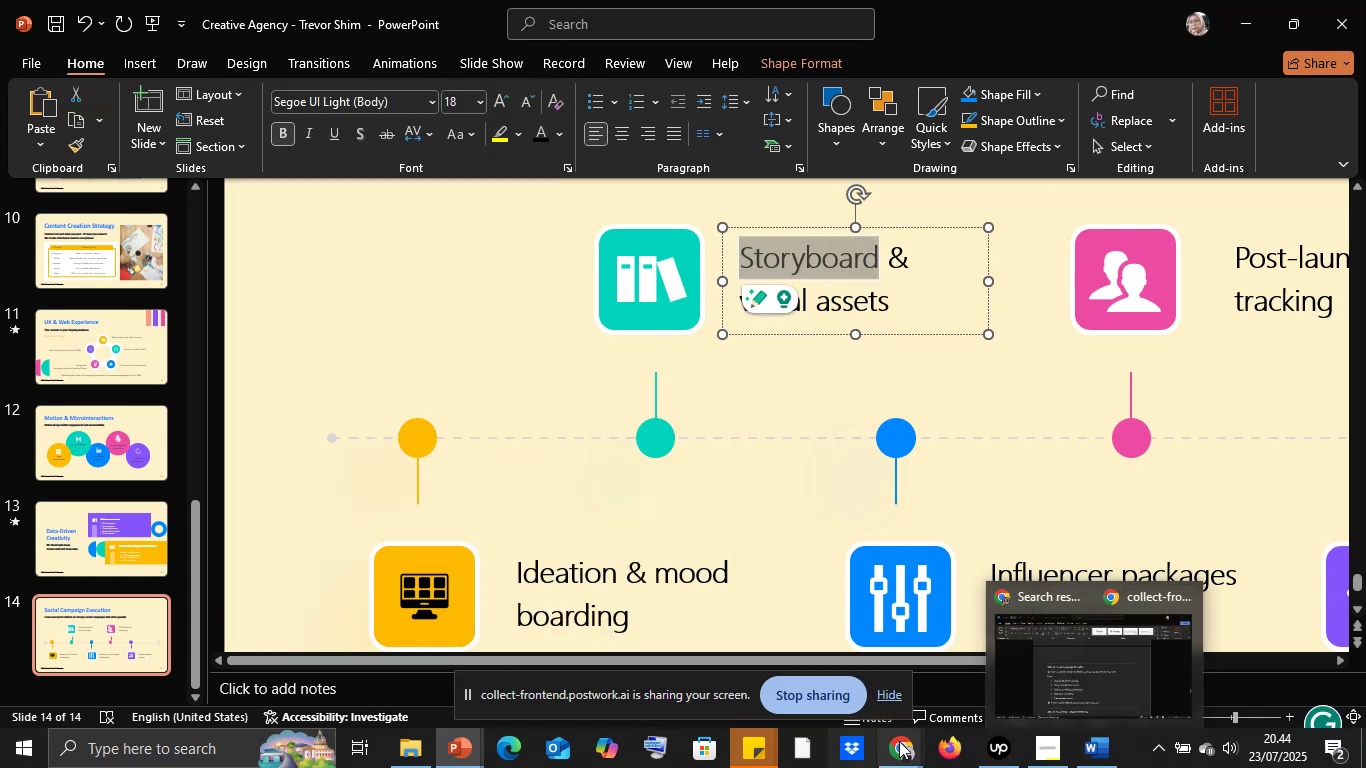 
left_click([903, 741])
 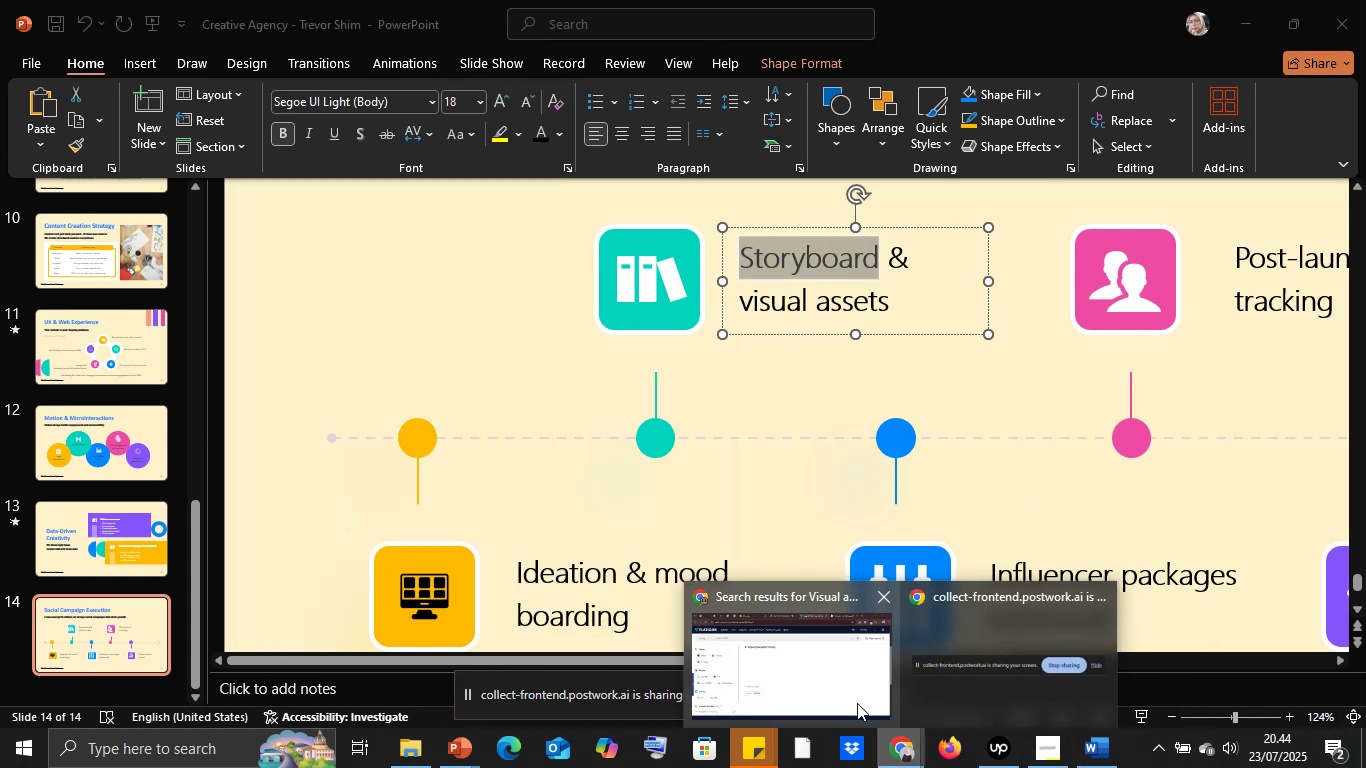 
left_click([856, 704])
 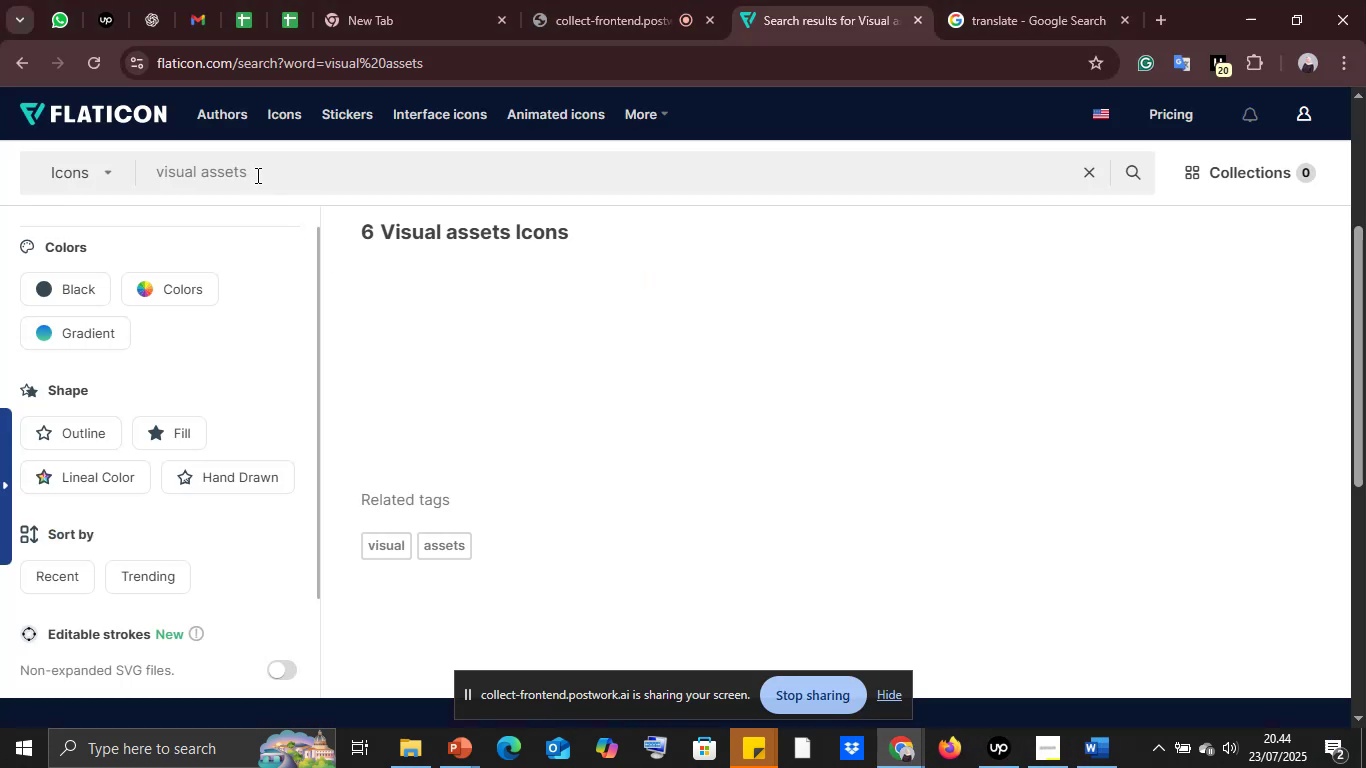 
double_click([256, 174])
 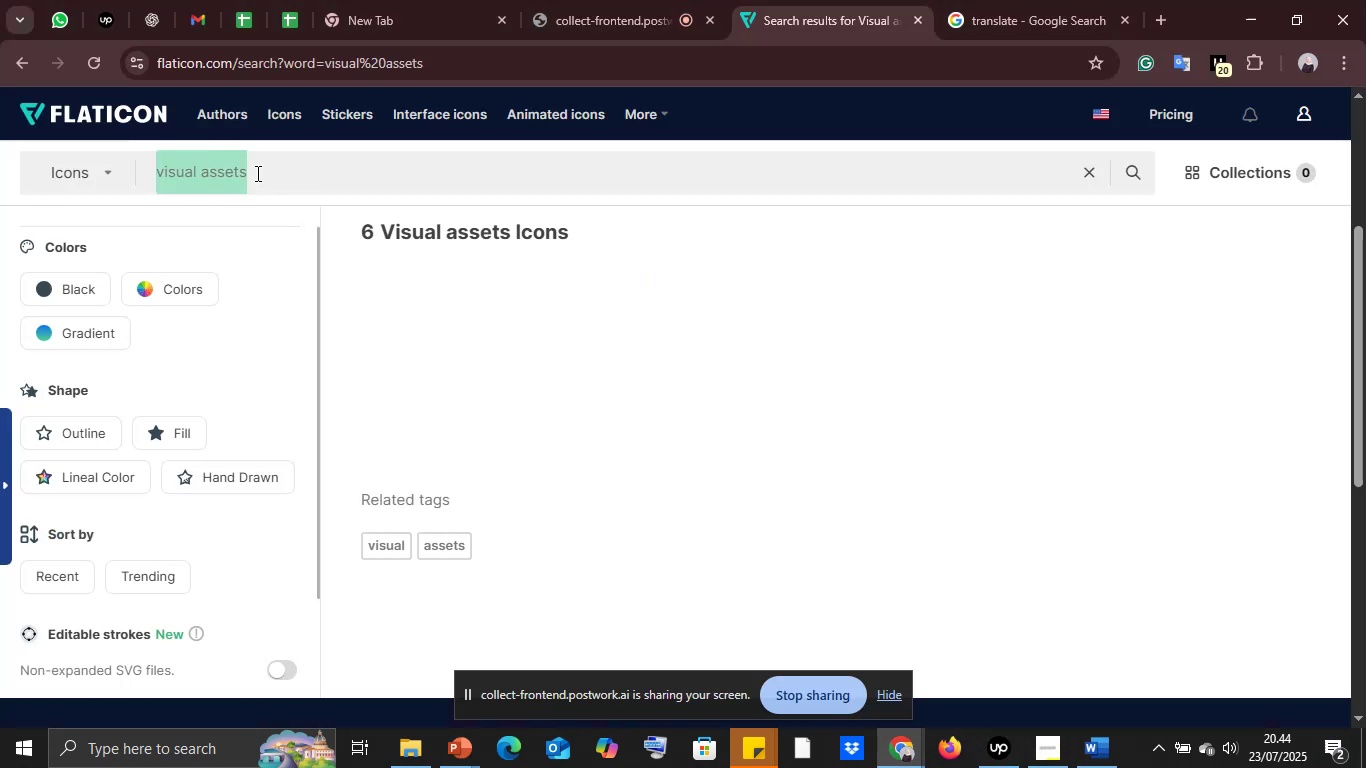 
key(Control+V)
 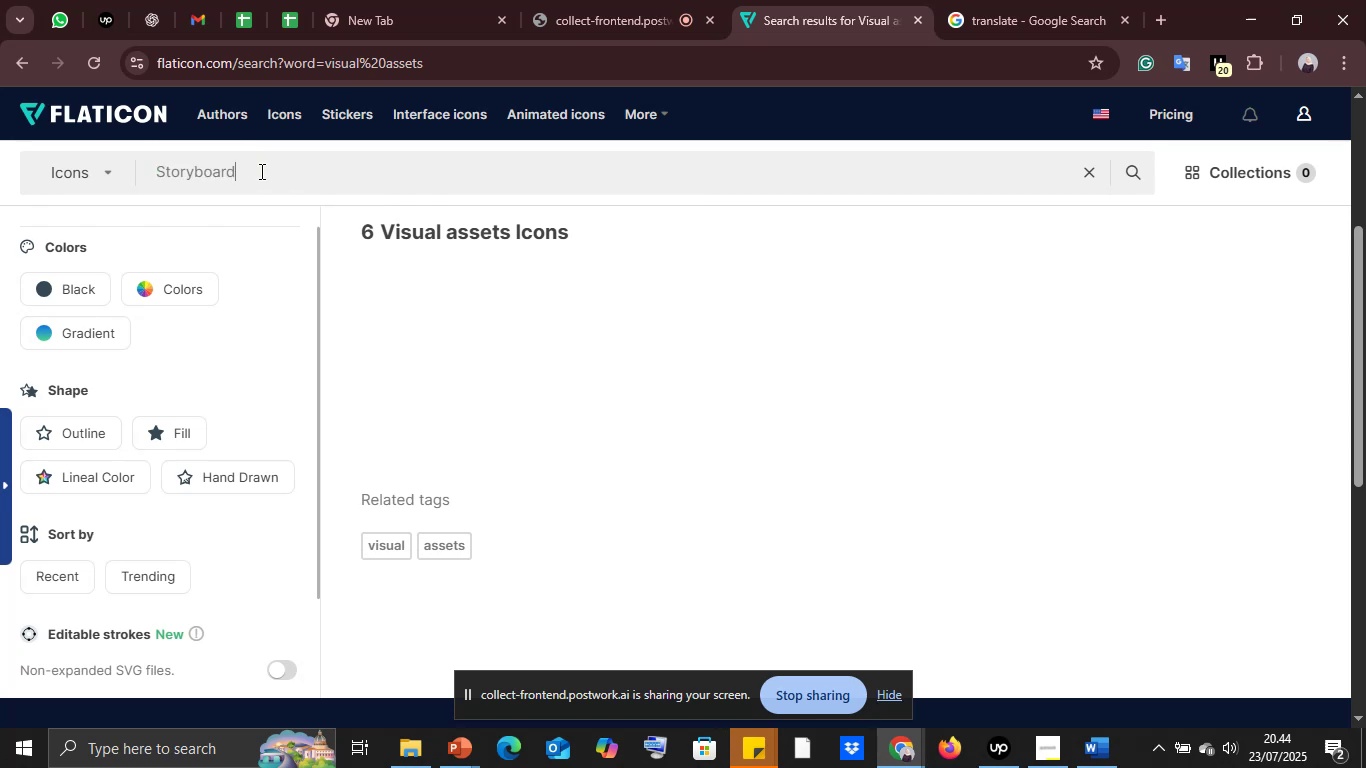 
key(Enter)
 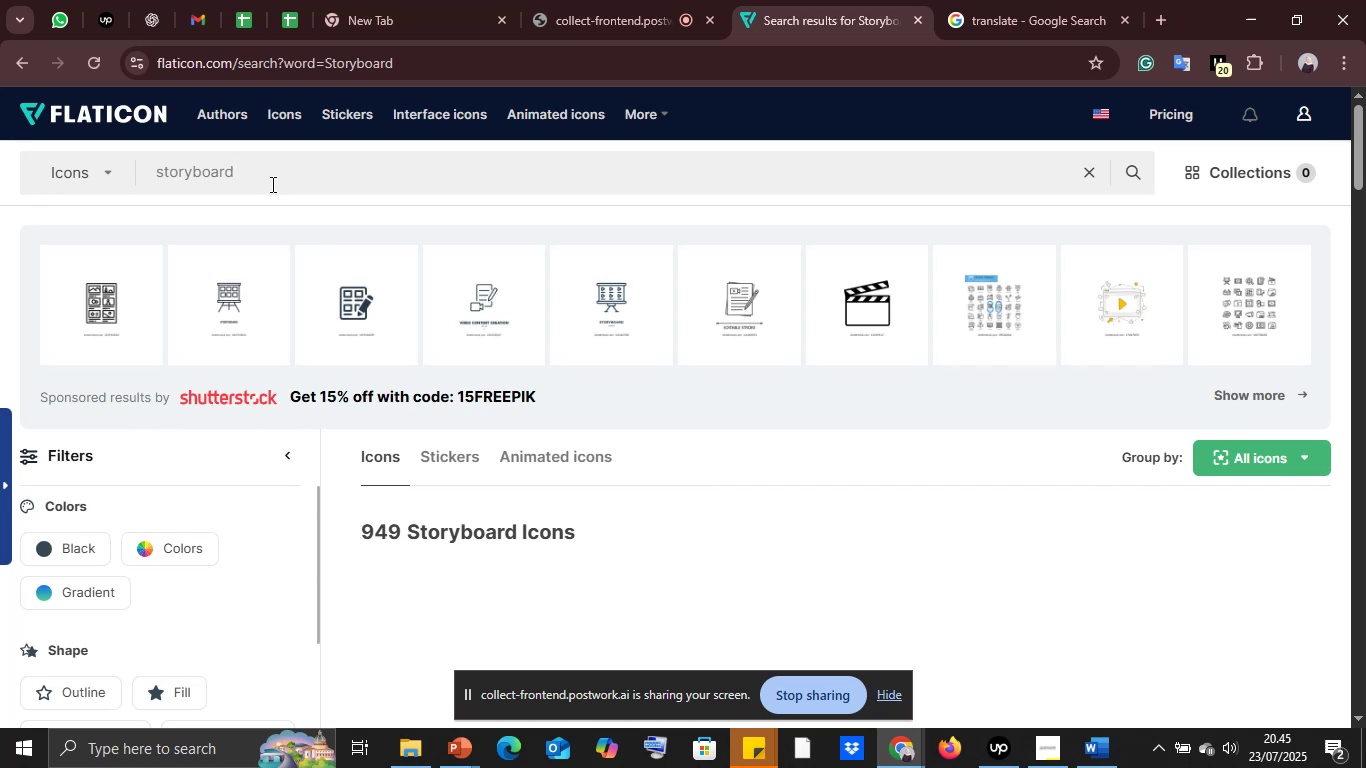 
wait(28.5)
 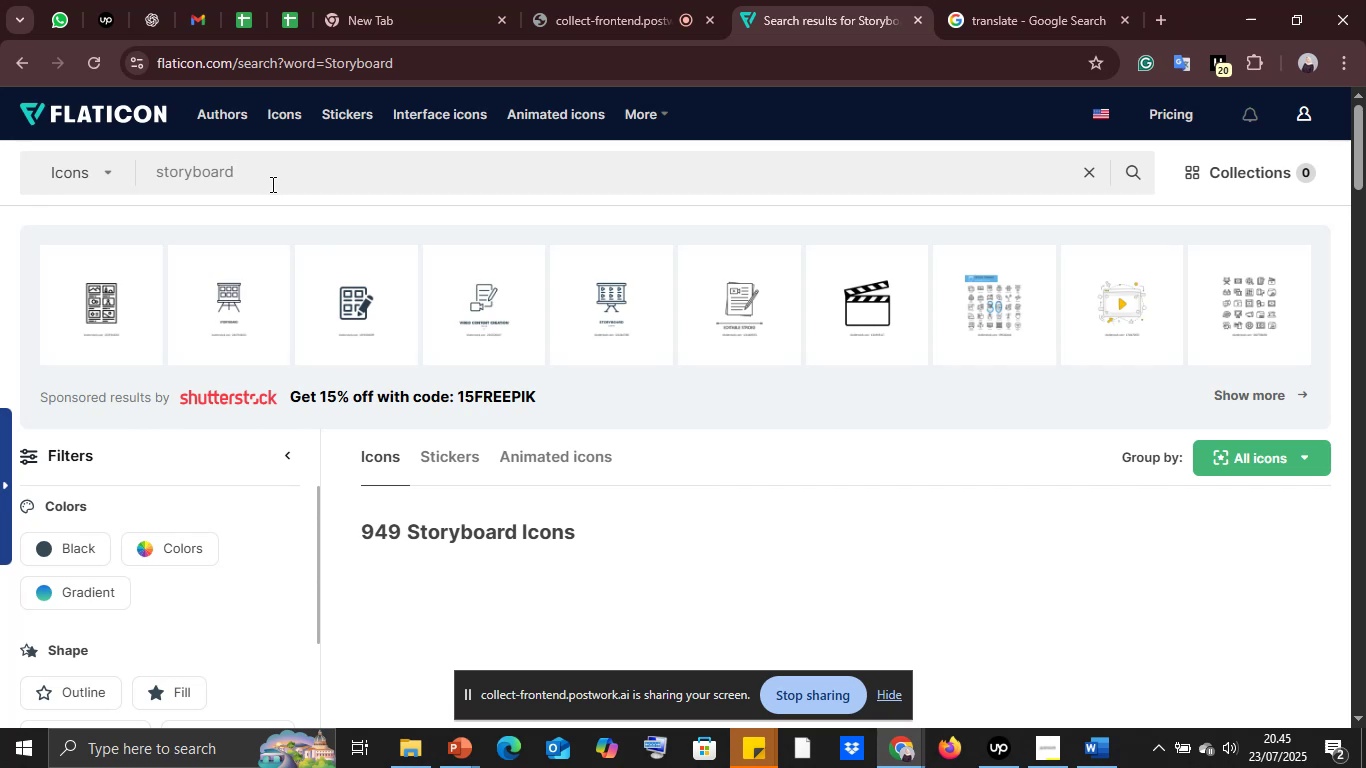 
scroll: coordinate [646, 505], scroll_direction: down, amount: 2.0
 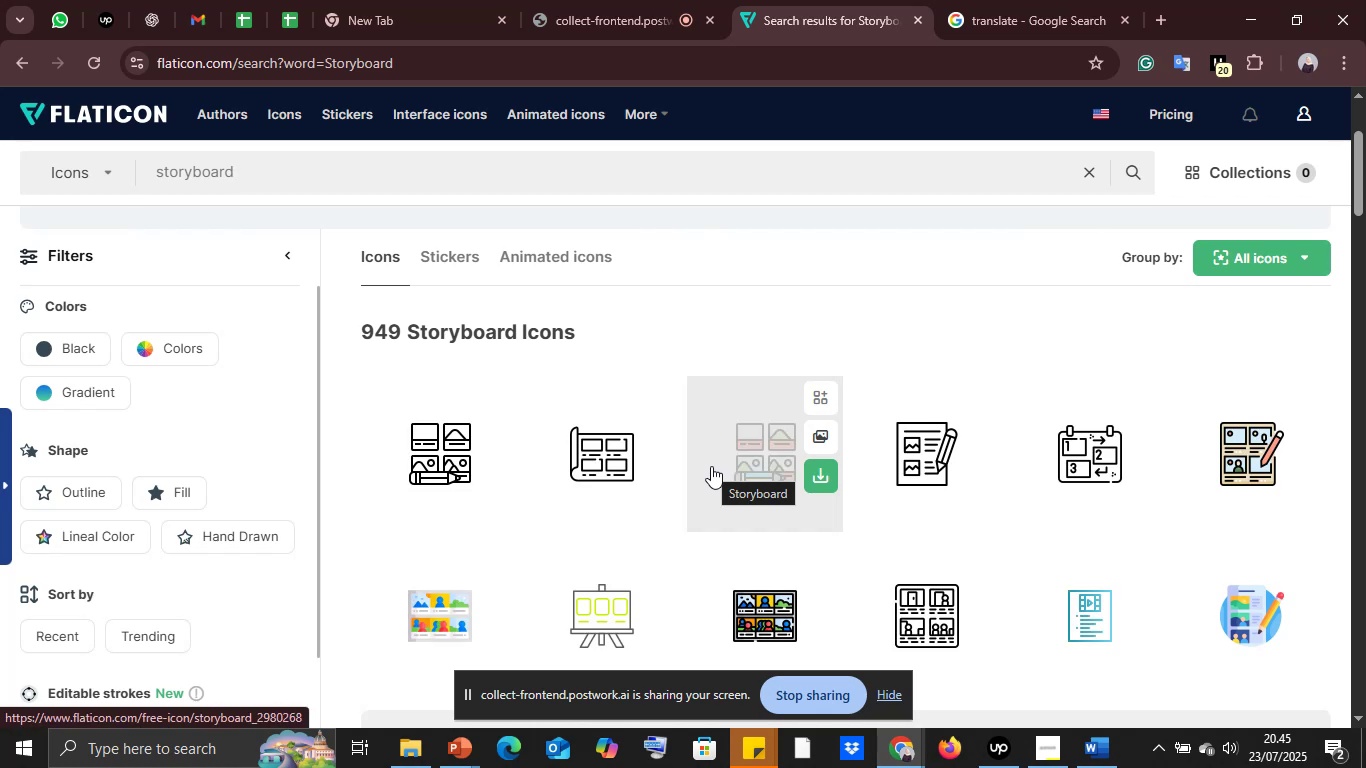 
wait(10.2)
 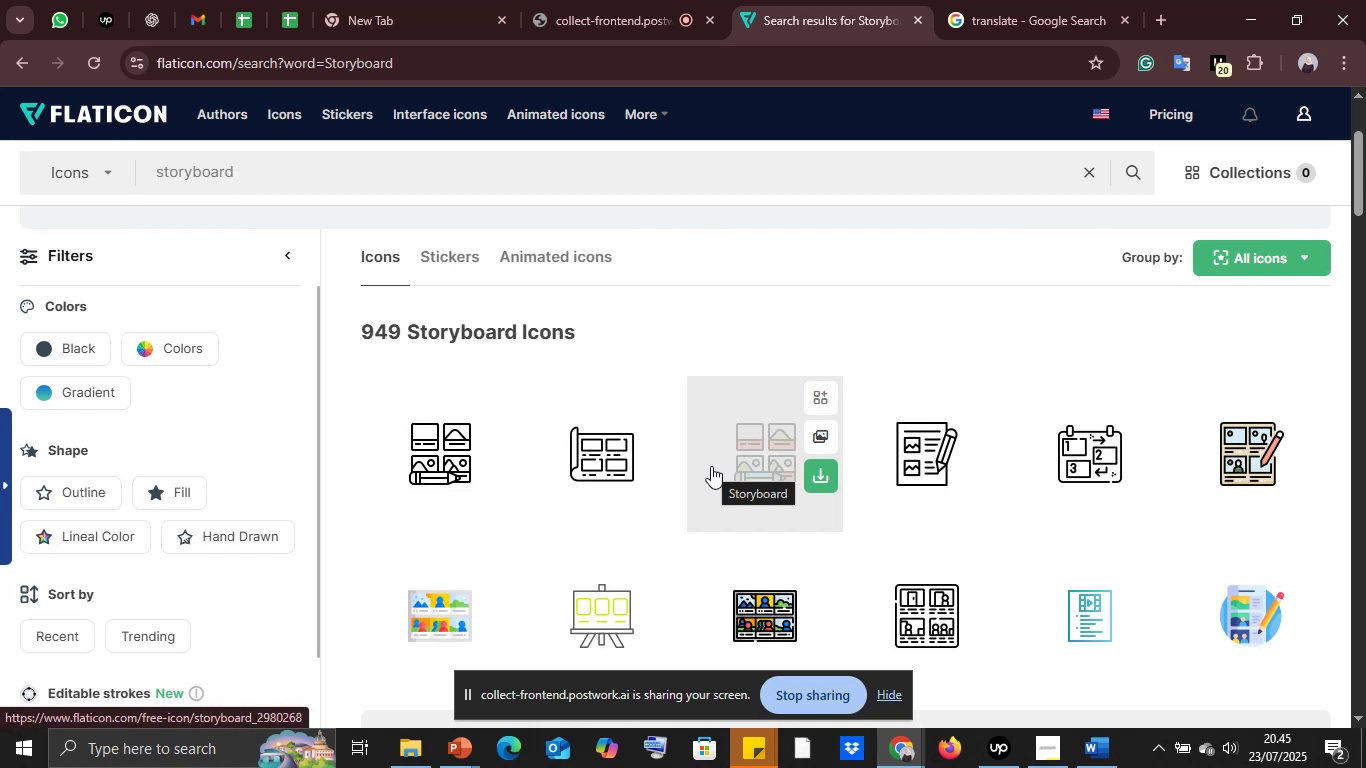 
scroll: coordinate [693, 462], scroll_direction: down, amount: 11.0
 